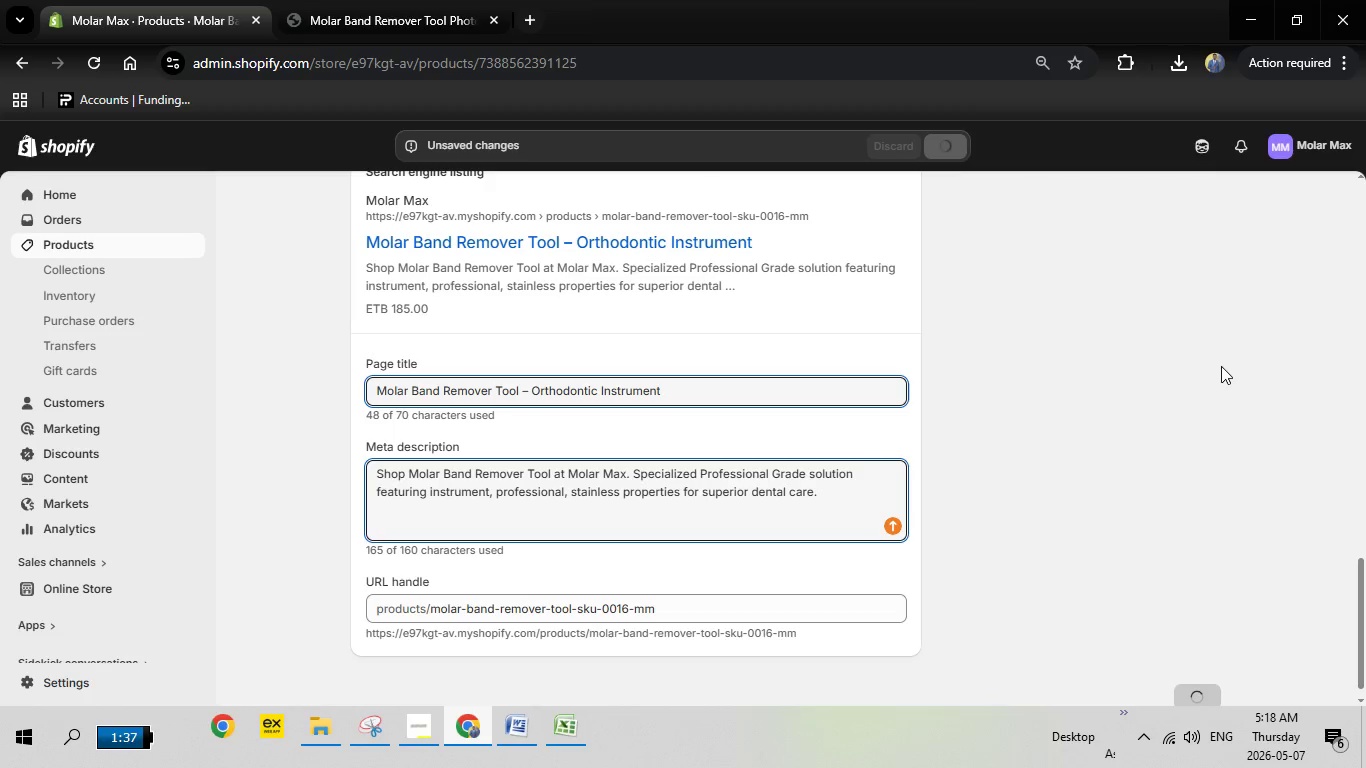 
wait(12.06)
 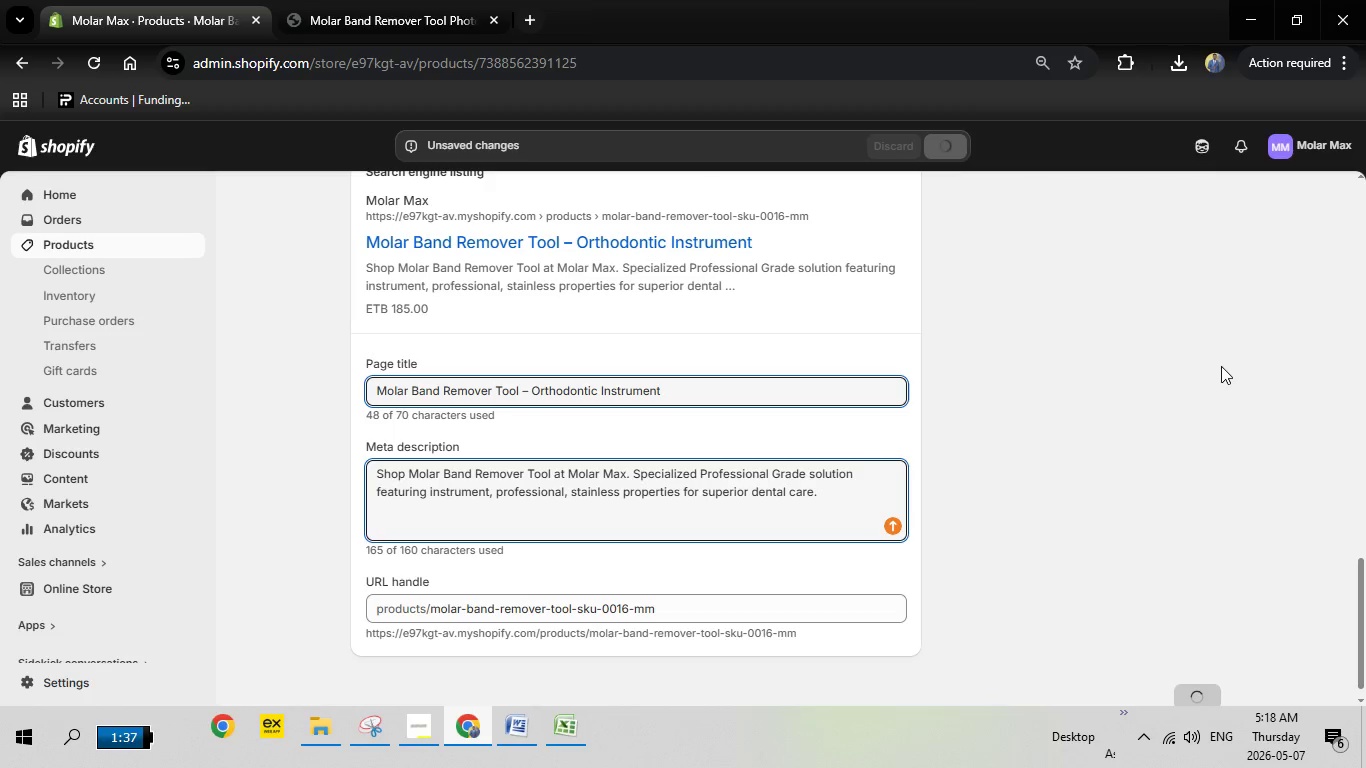 
left_click([583, 721])
 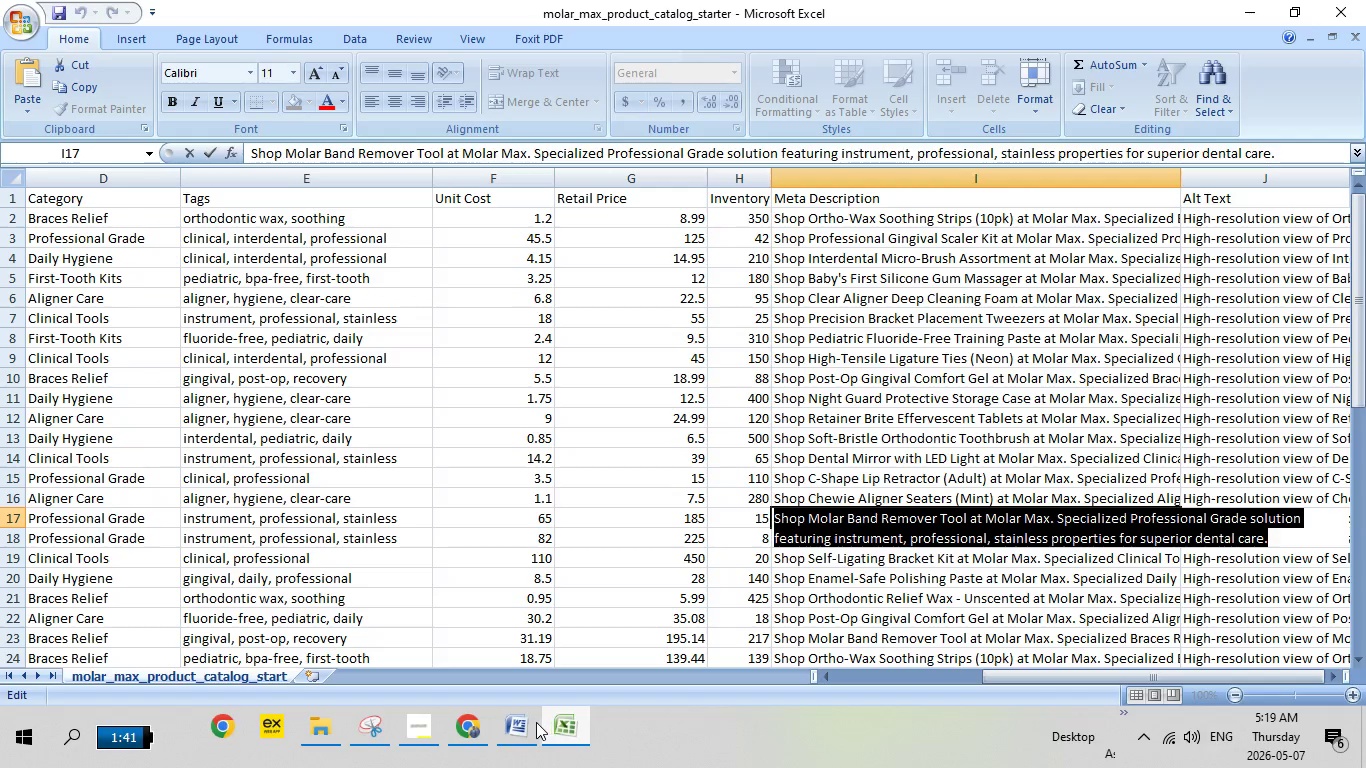 
left_click([535, 722])
 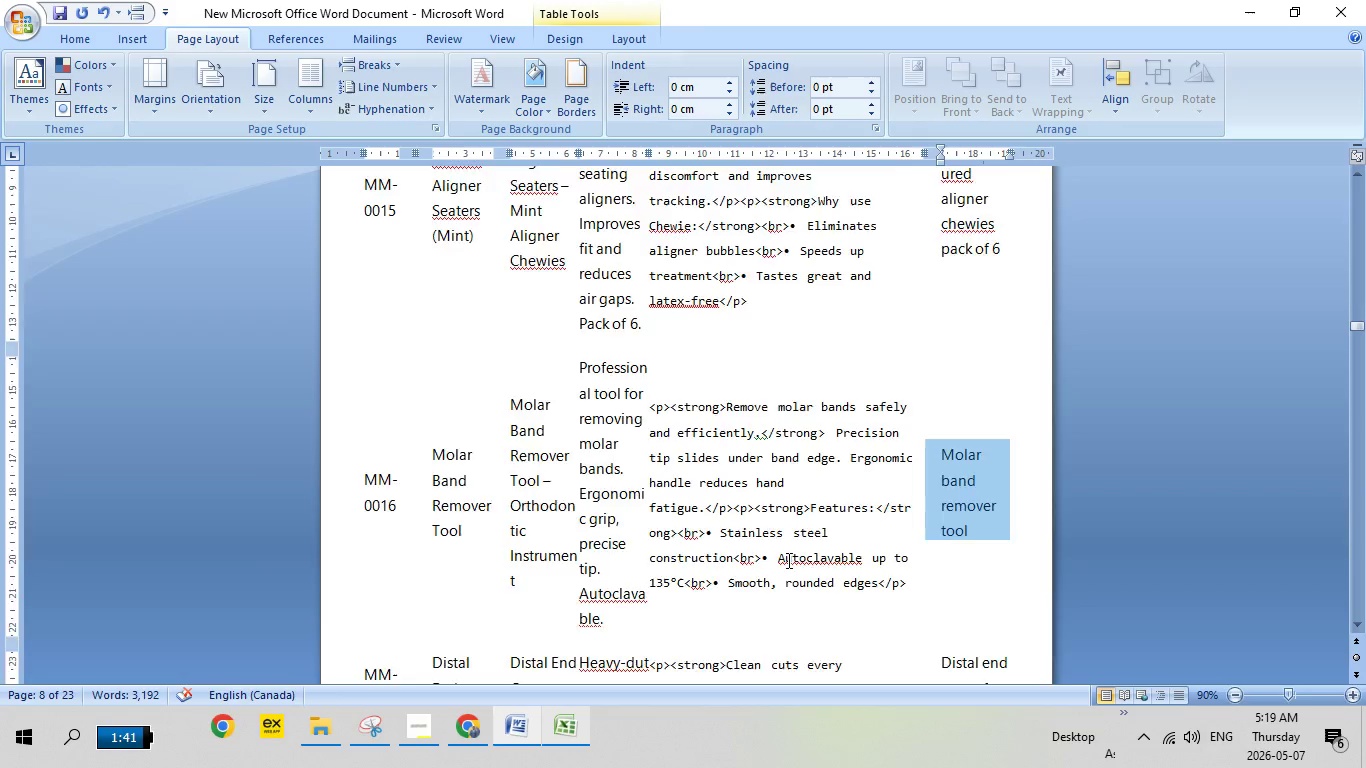 
scroll: coordinate [895, 489], scroll_direction: down, amount: 9.0
 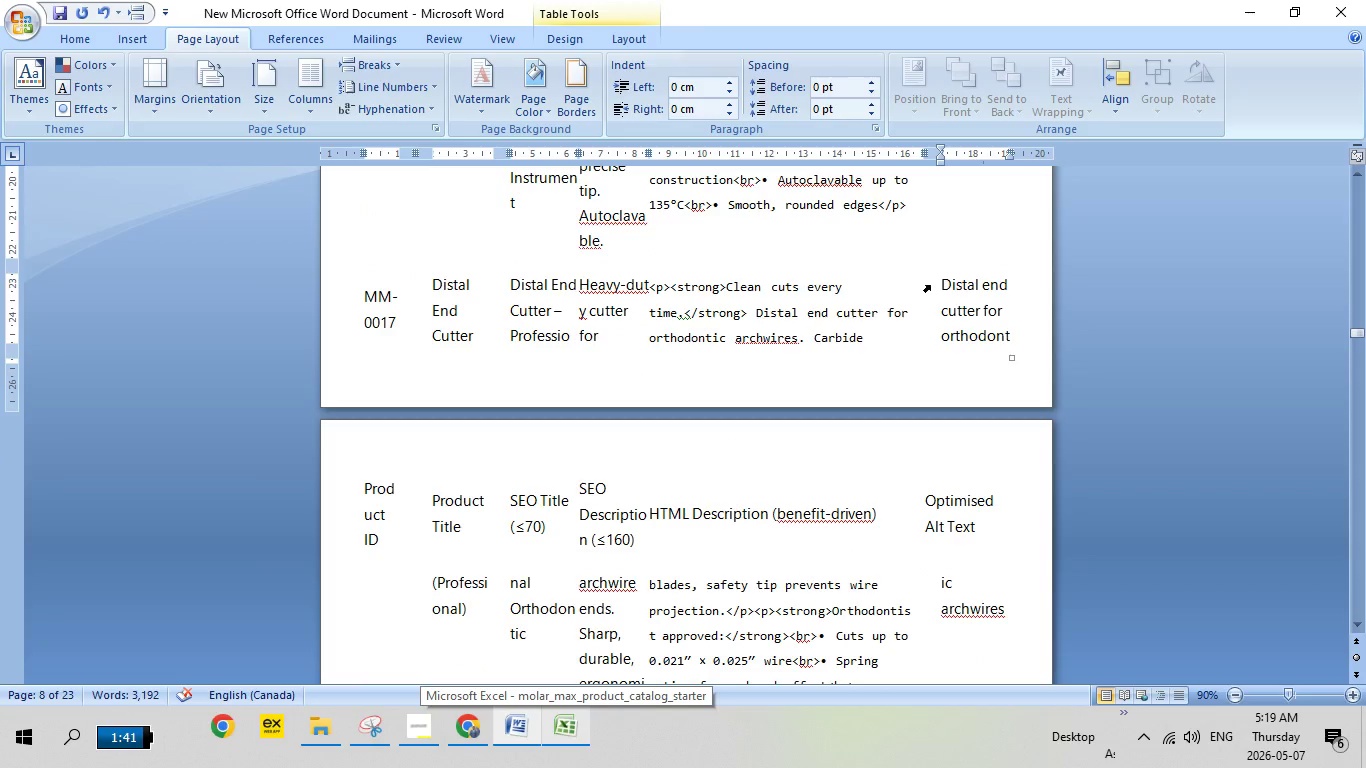 
left_click([929, 284])
 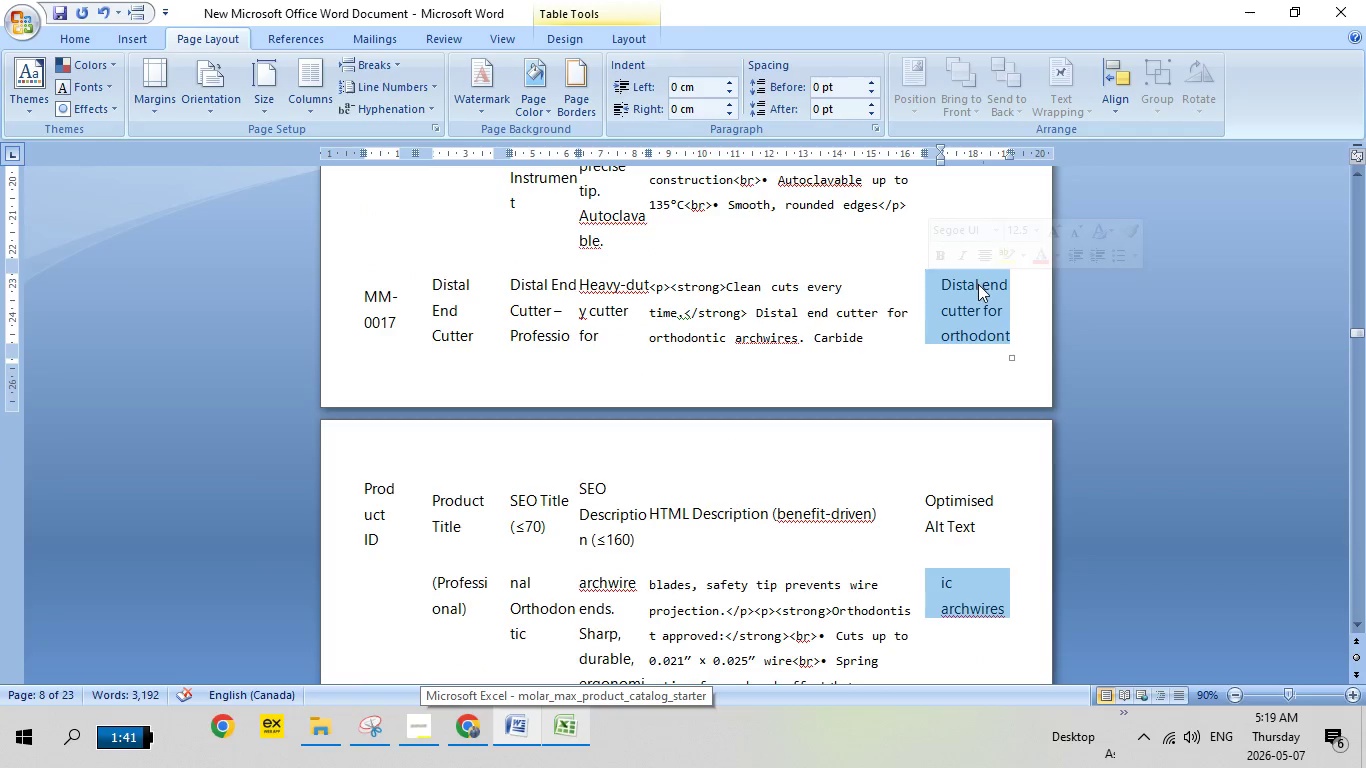 
right_click([978, 284])
 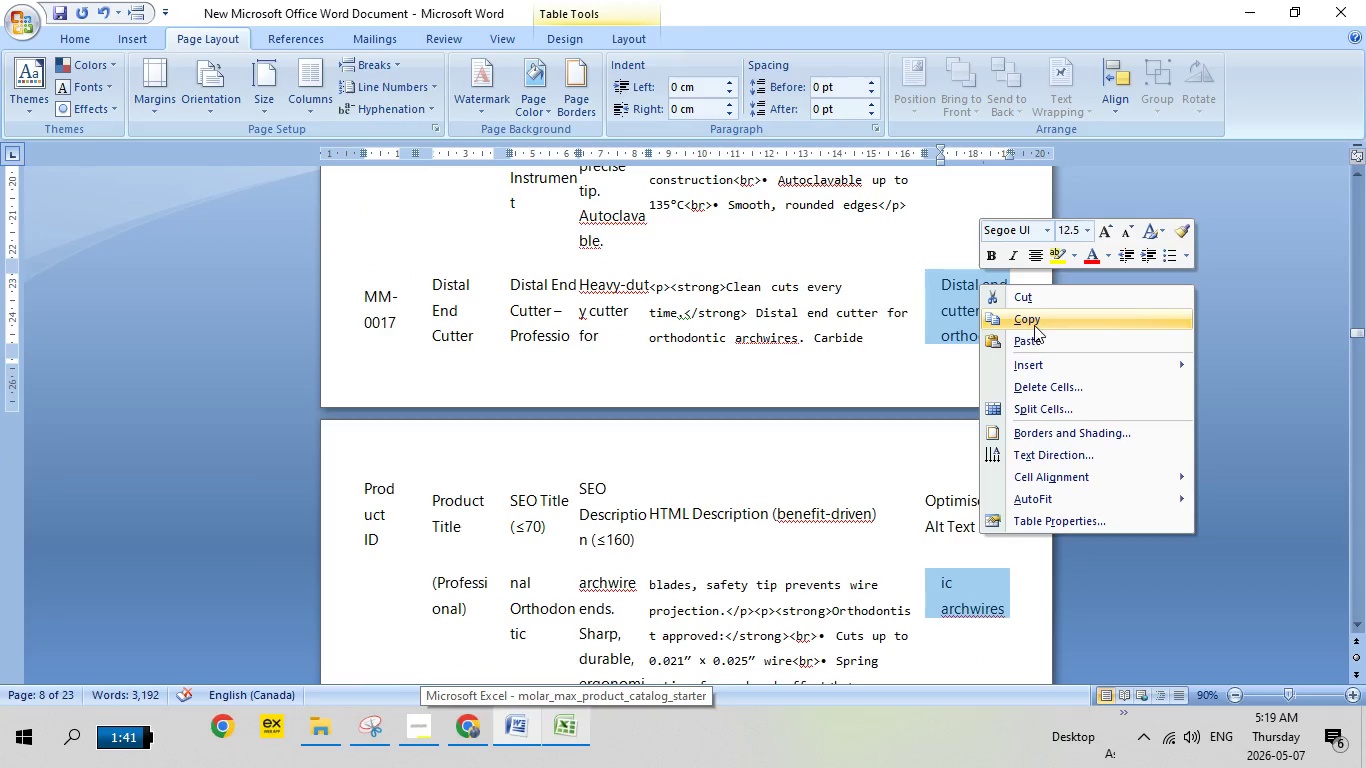 
left_click([1034, 325])
 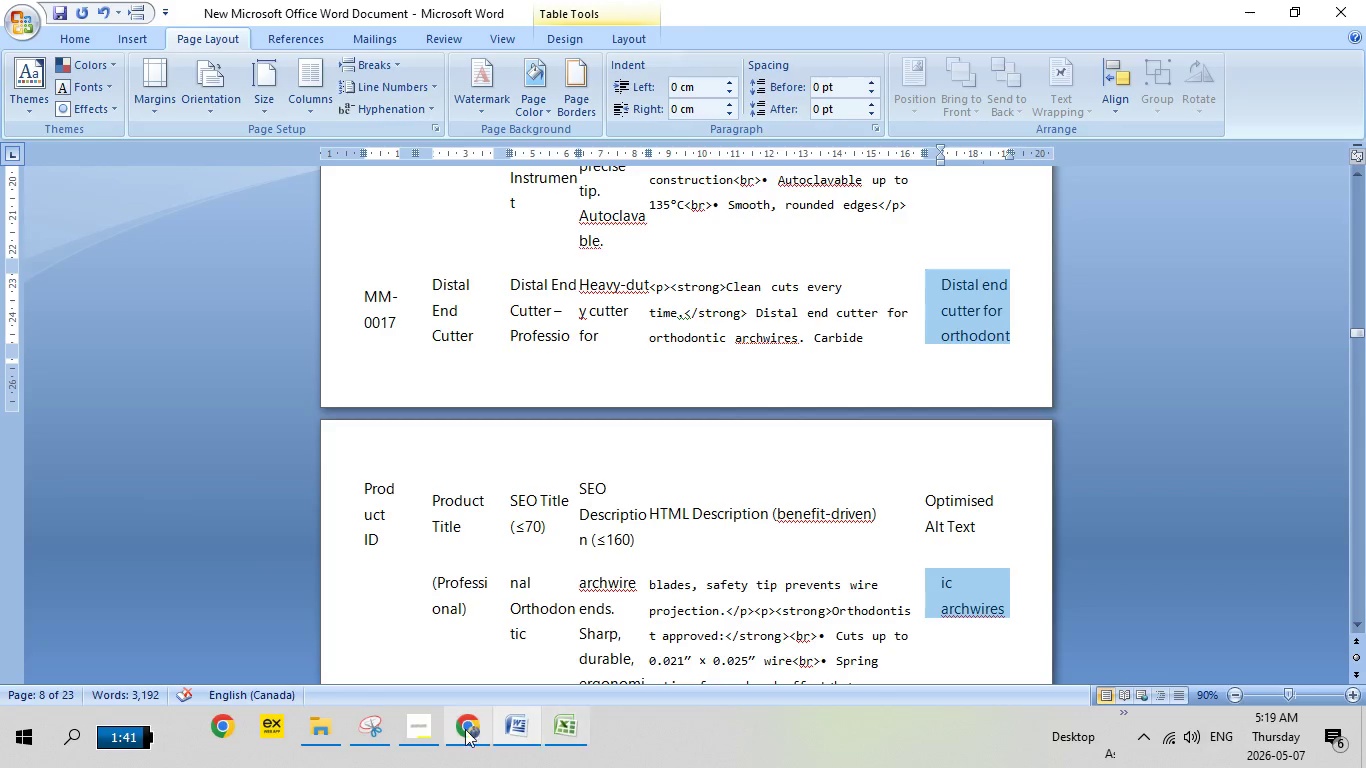 
left_click([464, 737])
 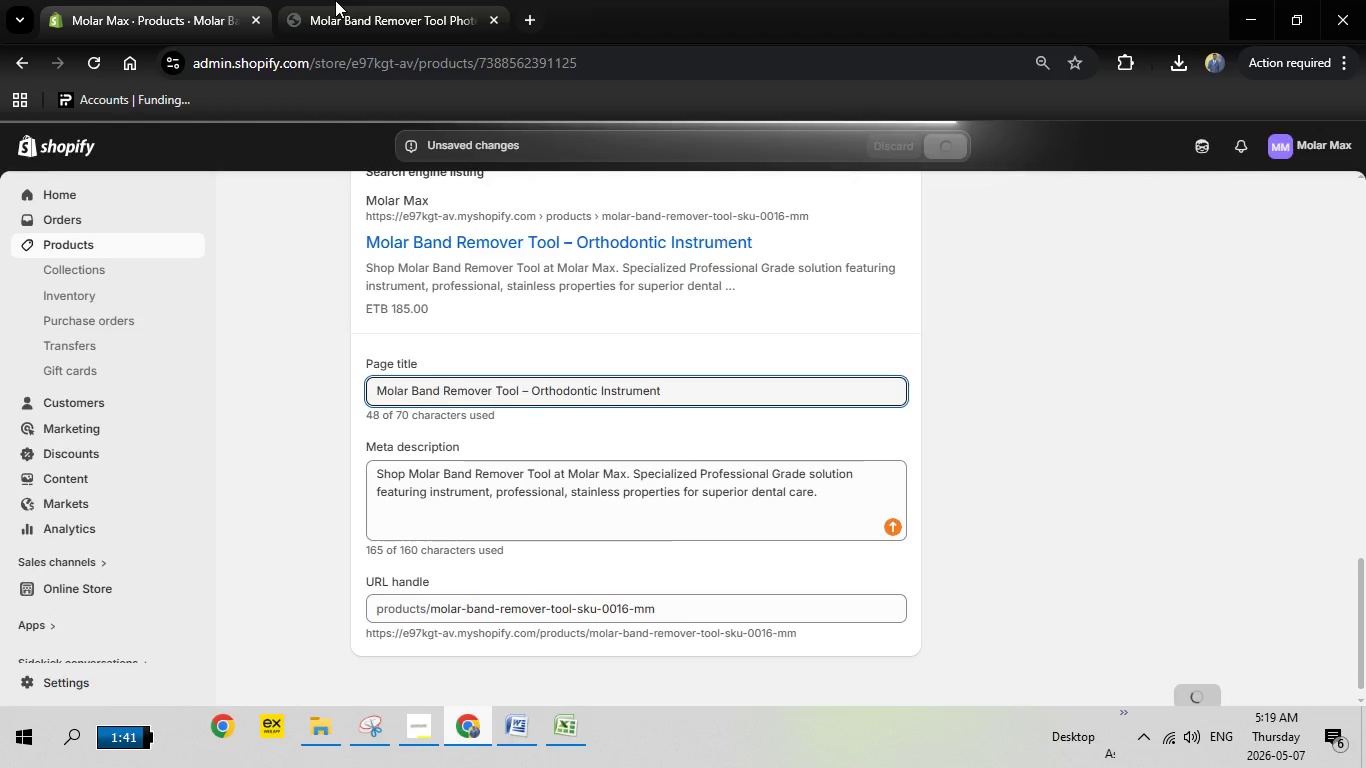 
left_click([335, 0])
 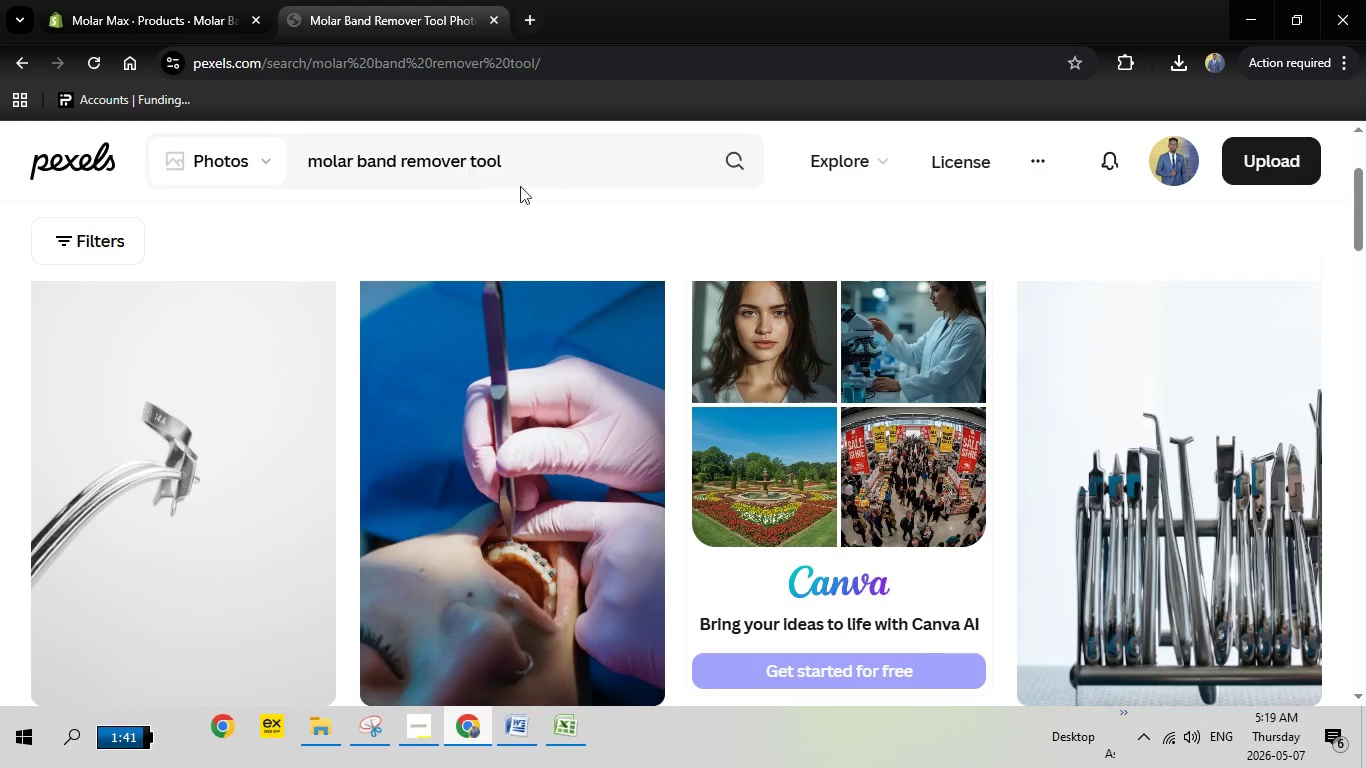 
left_click_drag(start_coordinate=[559, 155], to_coordinate=[274, 162])
 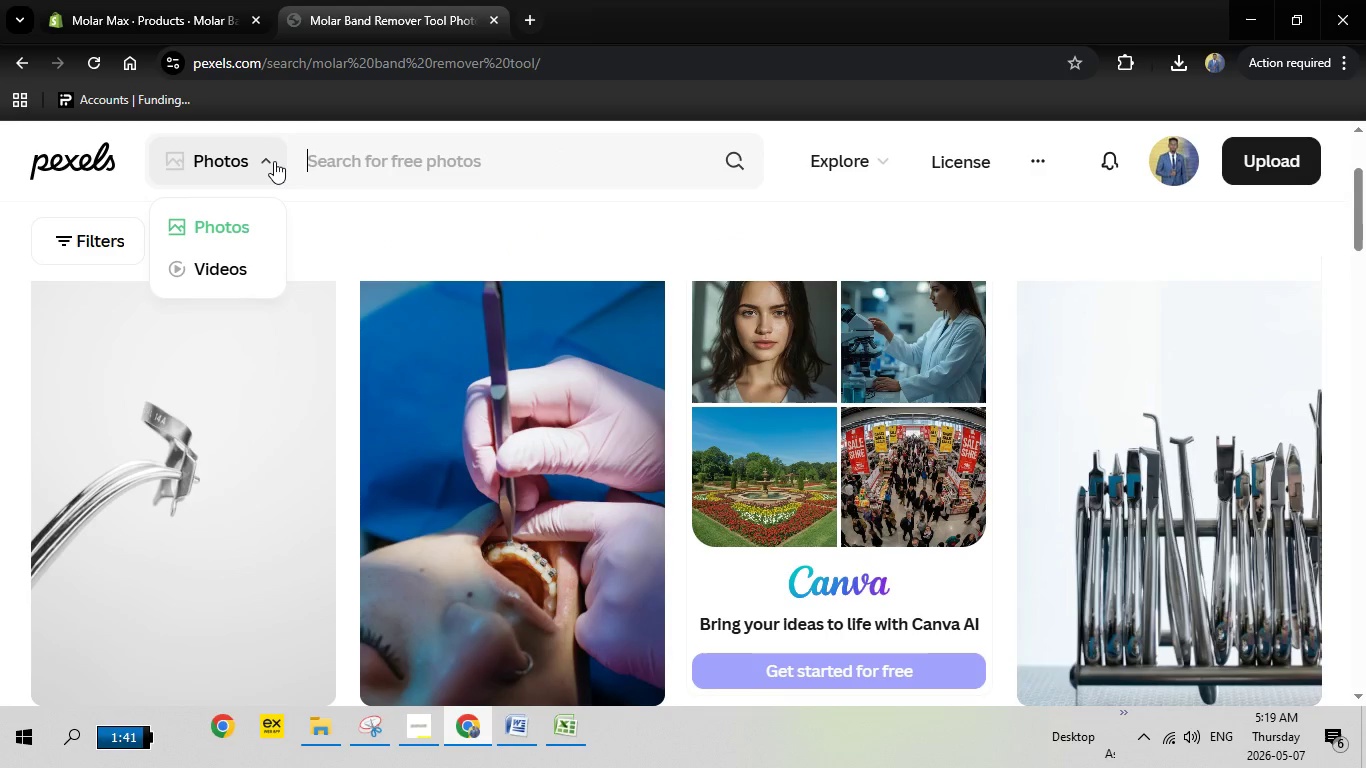 
key(Backspace)
 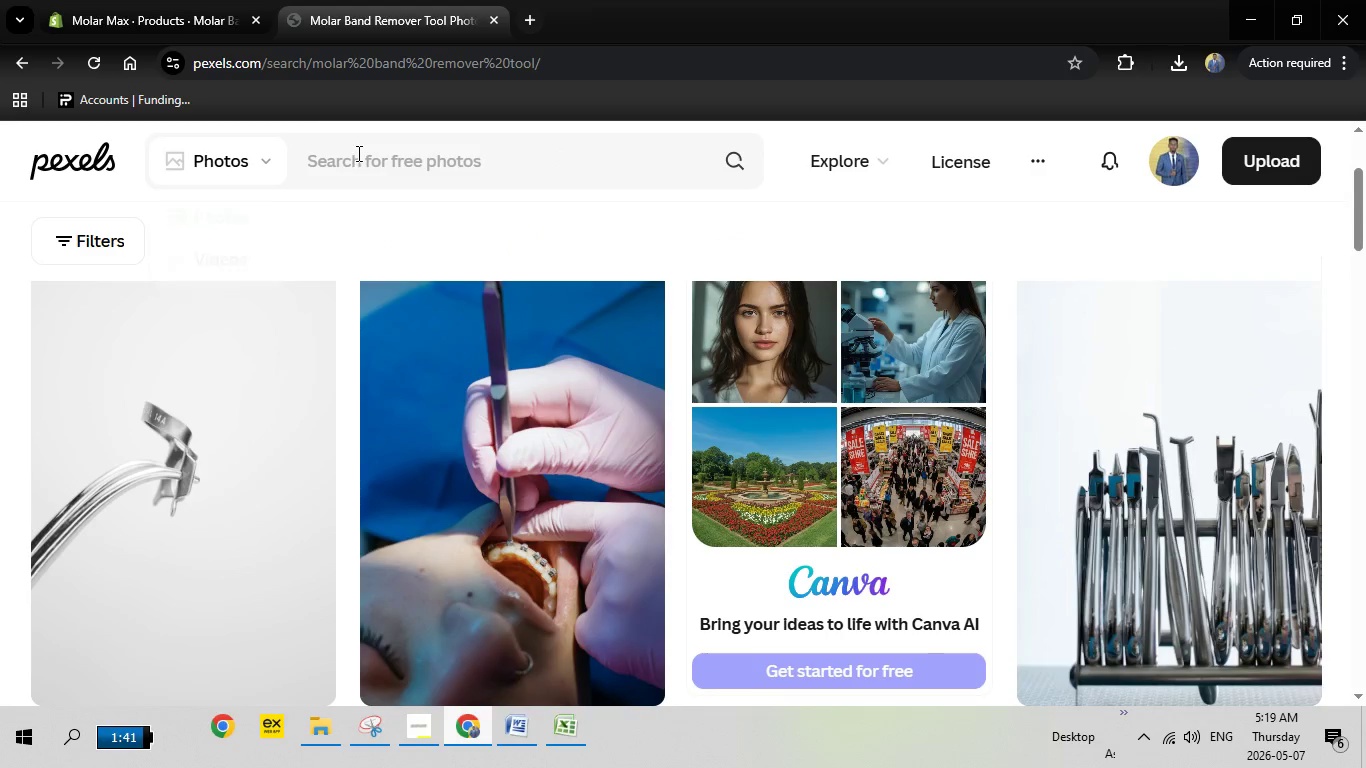 
right_click([357, 153])
 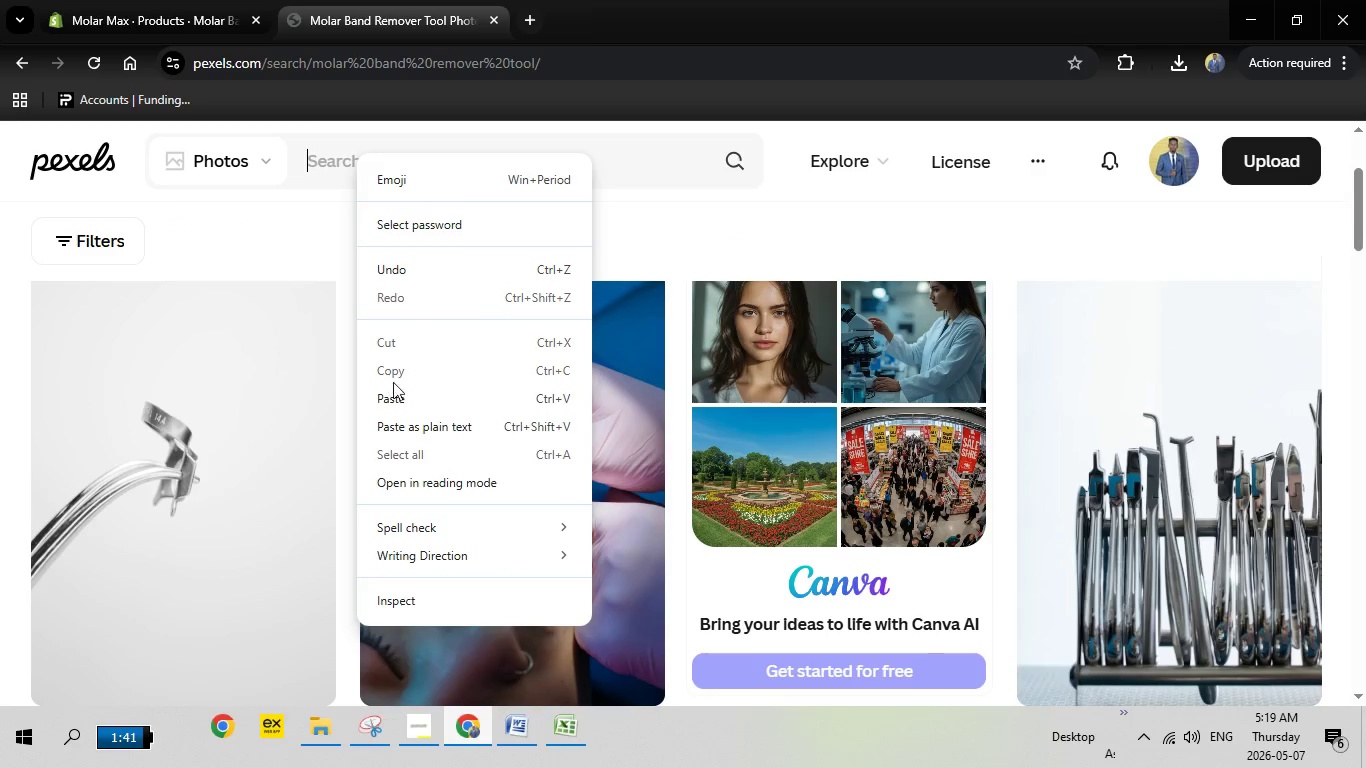 
left_click([398, 387])
 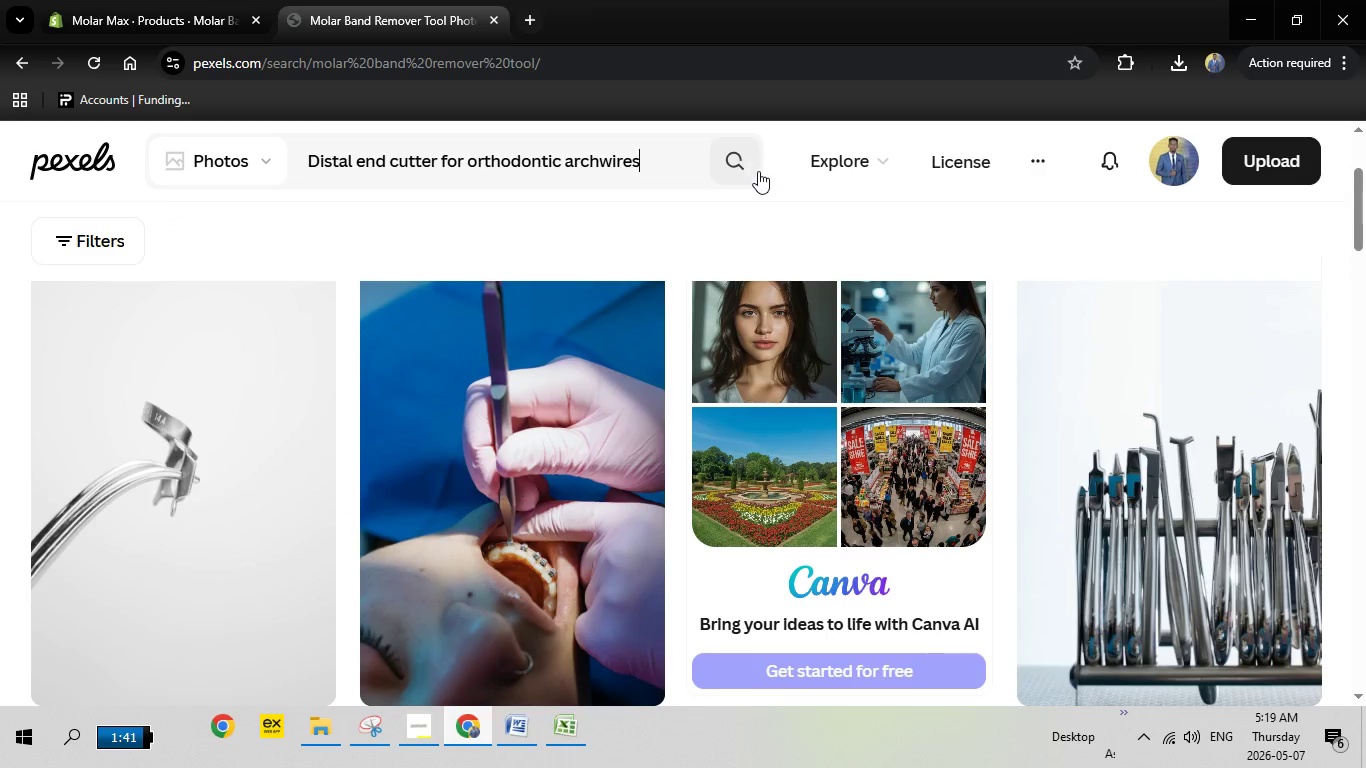 
left_click([743, 169])
 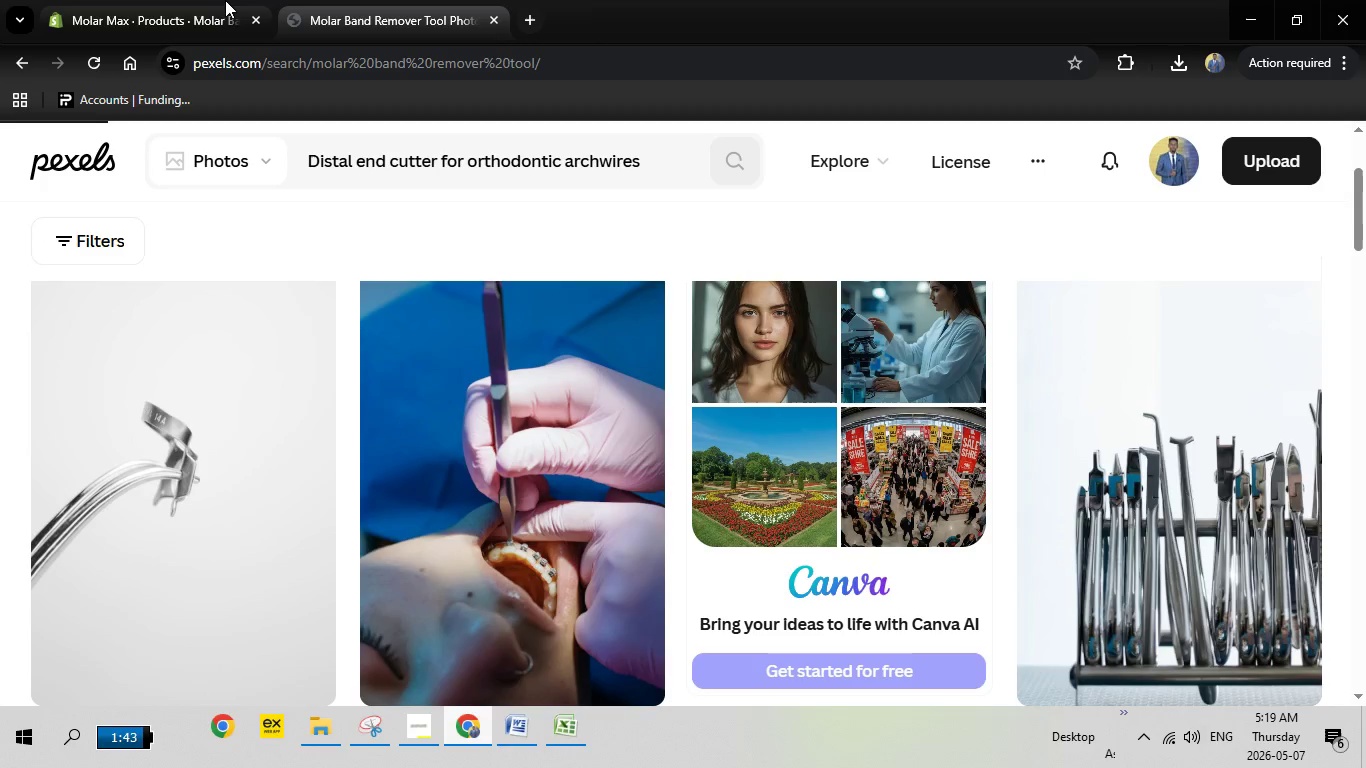 
left_click([225, 0])
 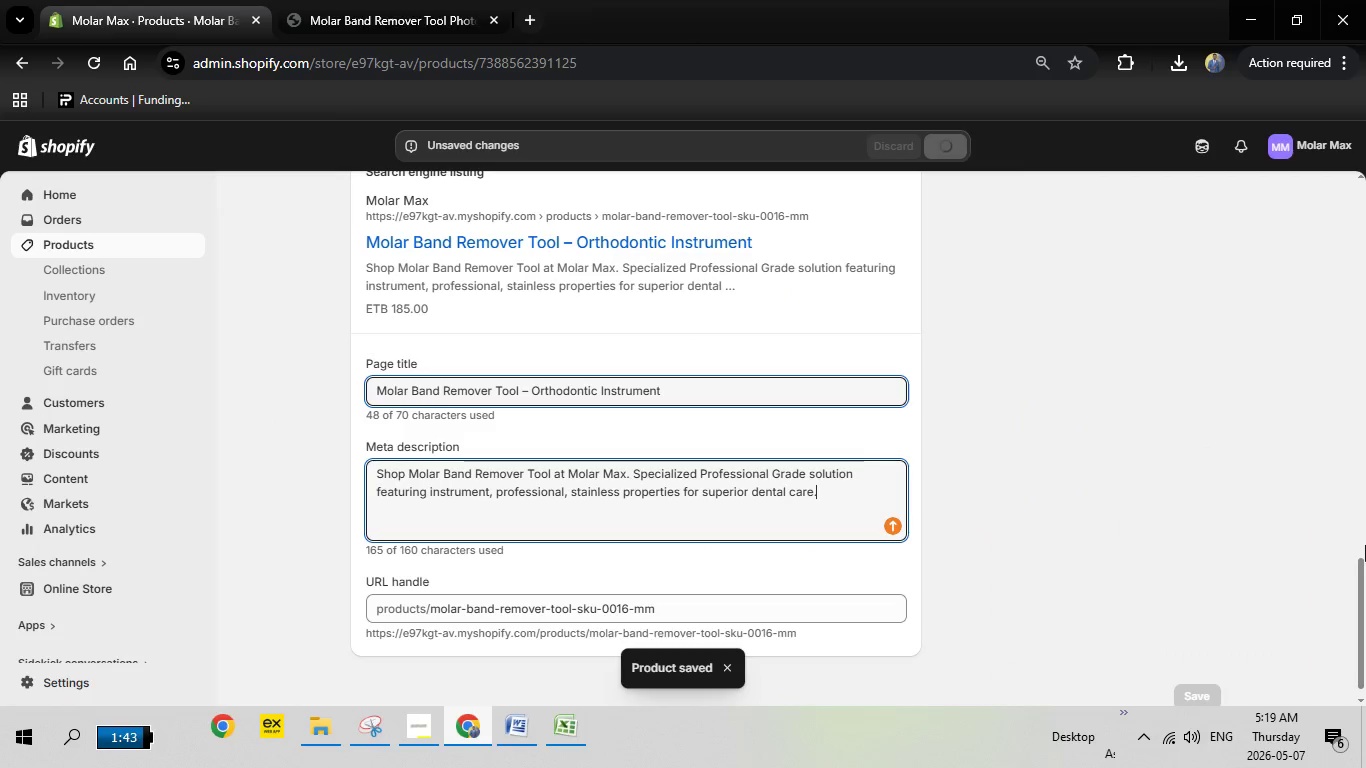 
left_click_drag(start_coordinate=[1365, 582], to_coordinate=[1365, 162])
 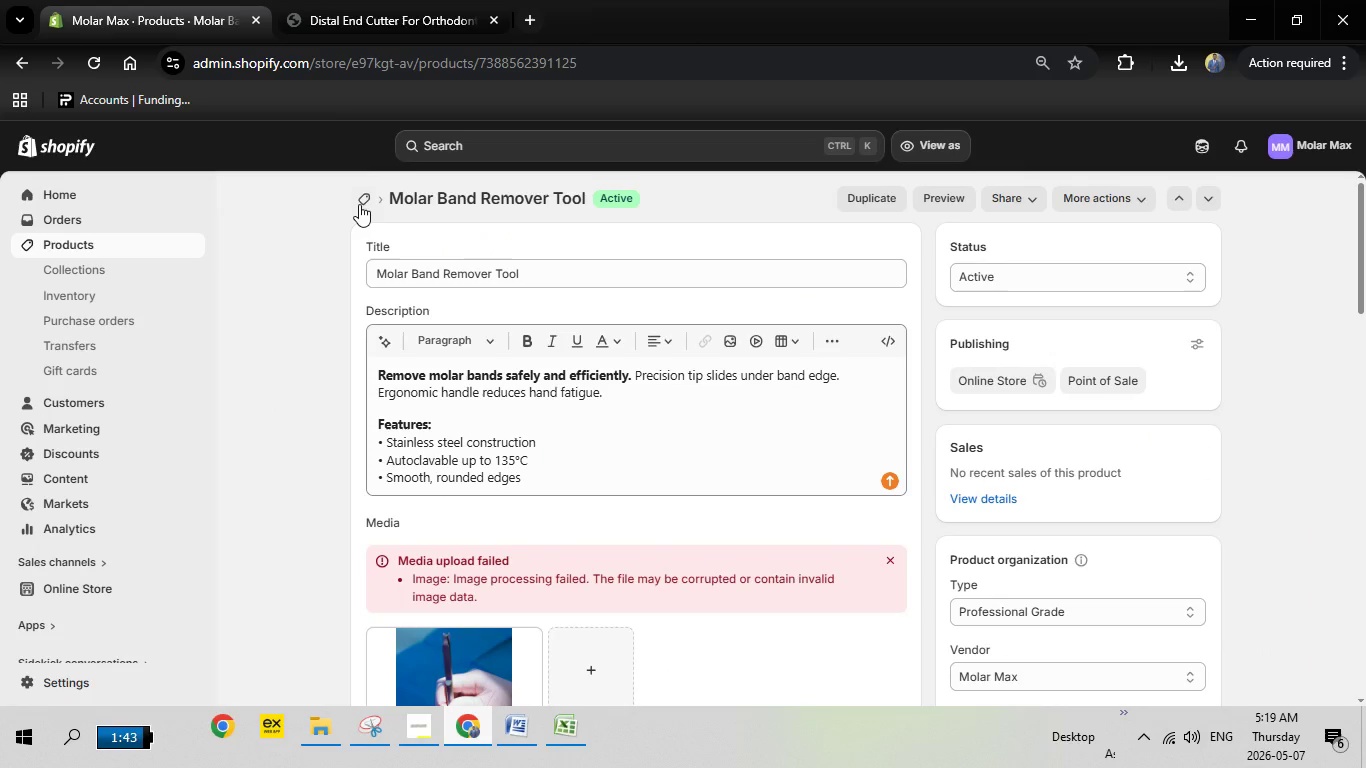 
left_click([364, 198])
 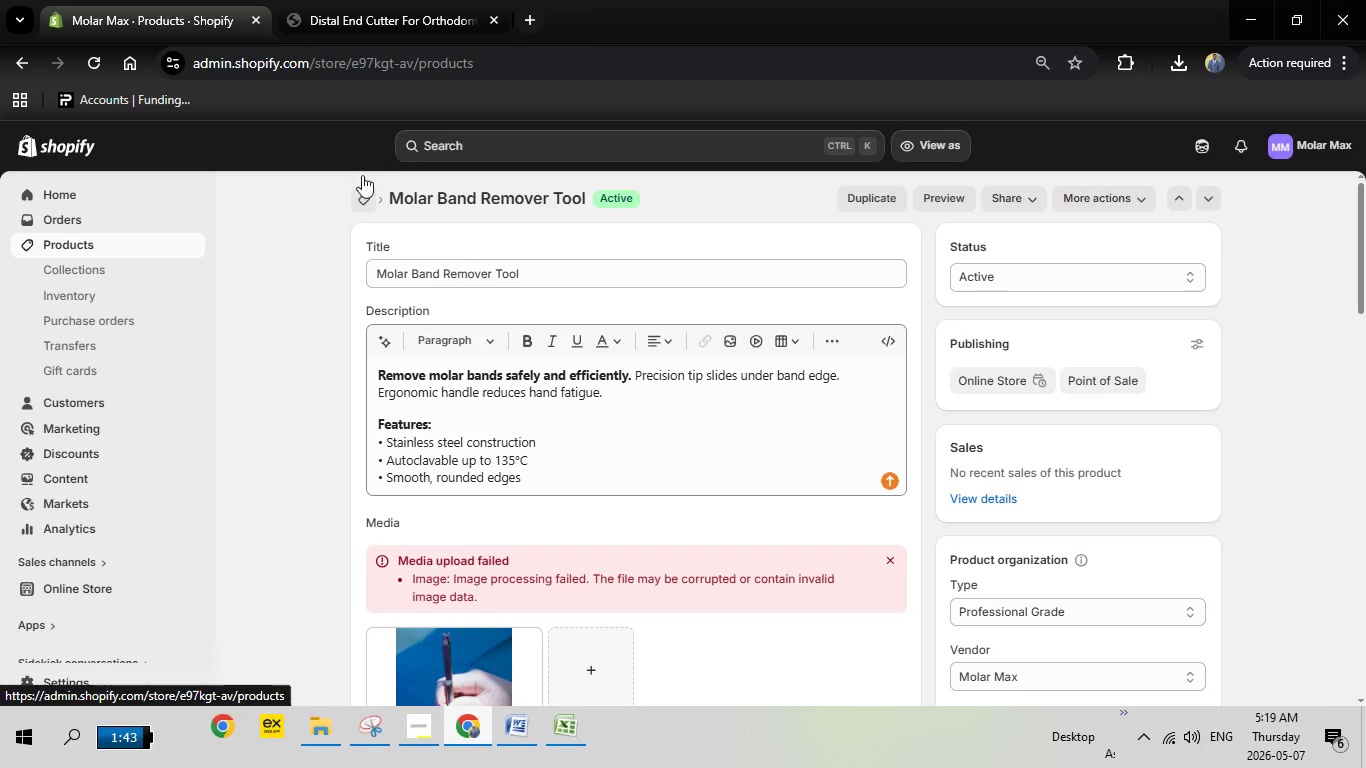 
wait(10.36)
 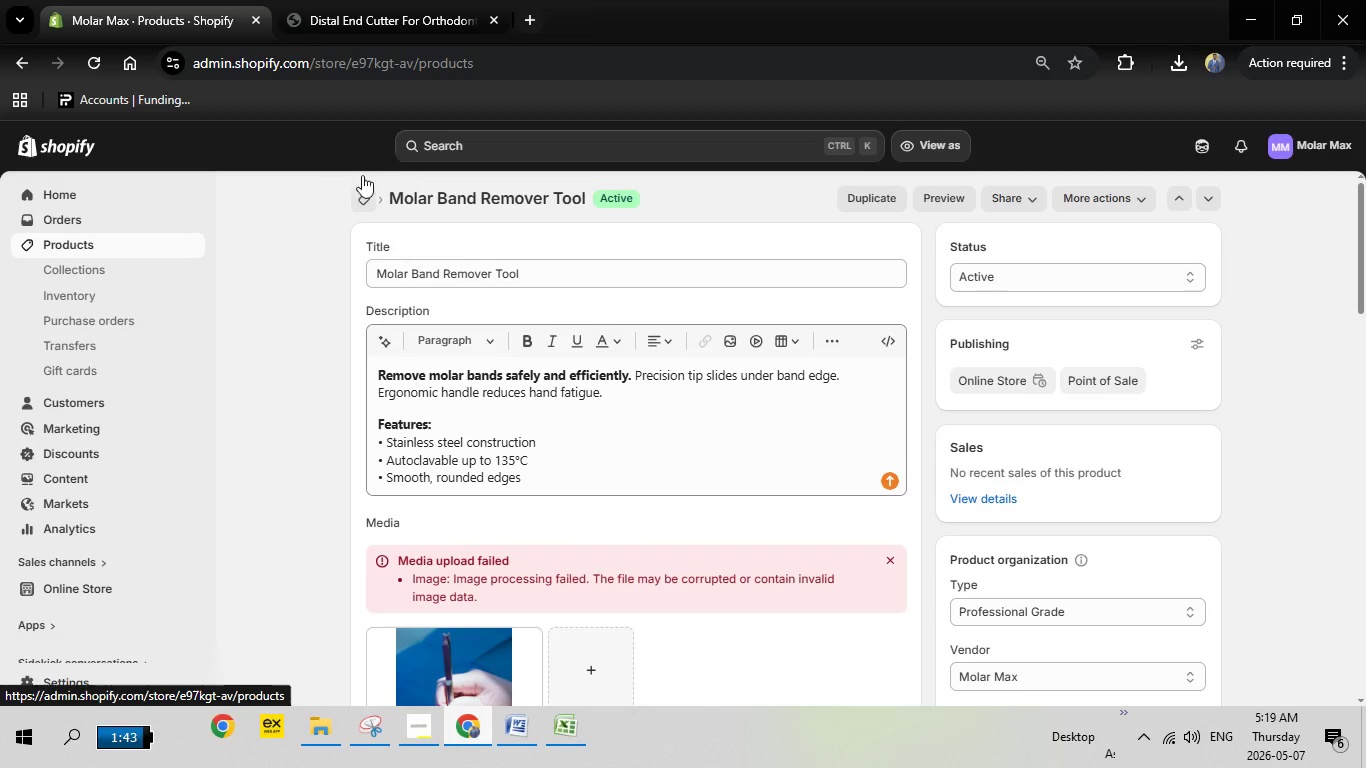 
left_click_drag(start_coordinate=[1365, 233], to_coordinate=[1361, 602])
 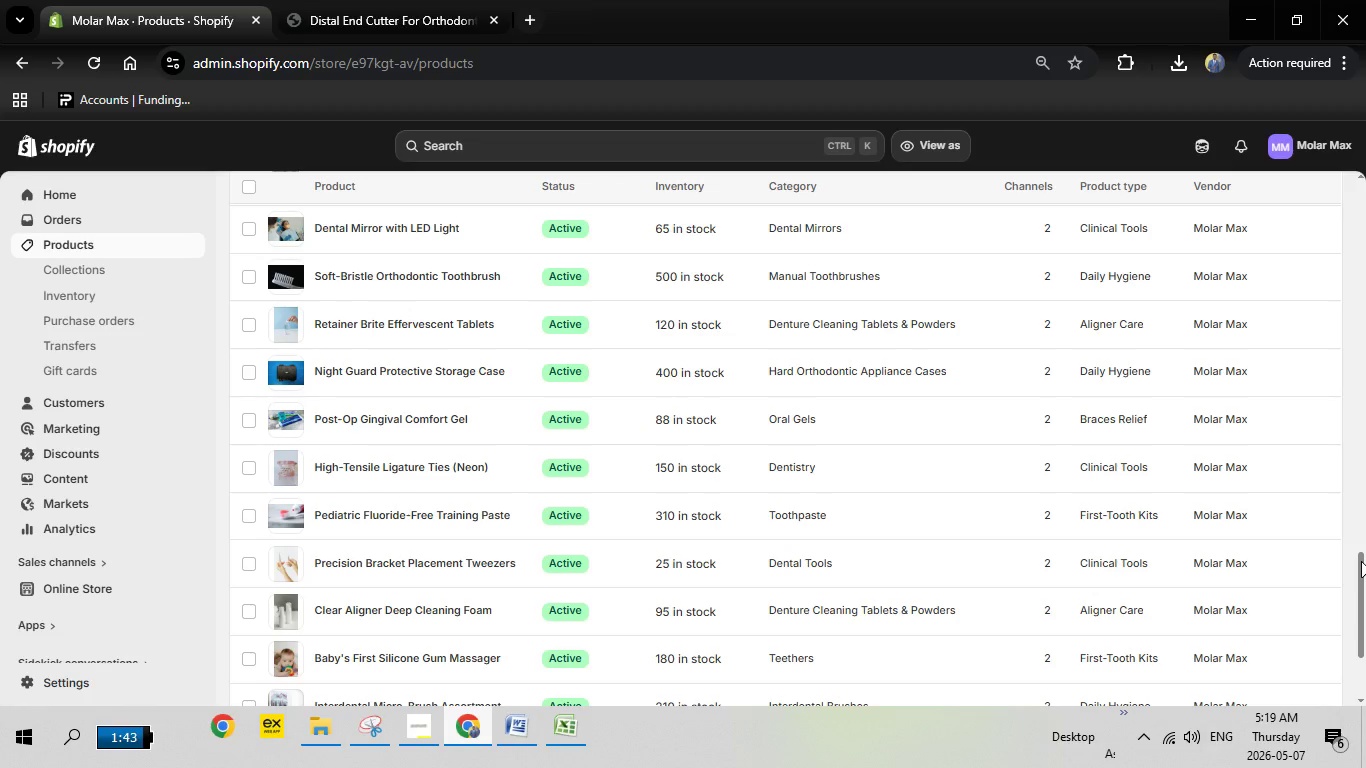 
left_click_drag(start_coordinate=[1358, 570], to_coordinate=[1364, 519])
 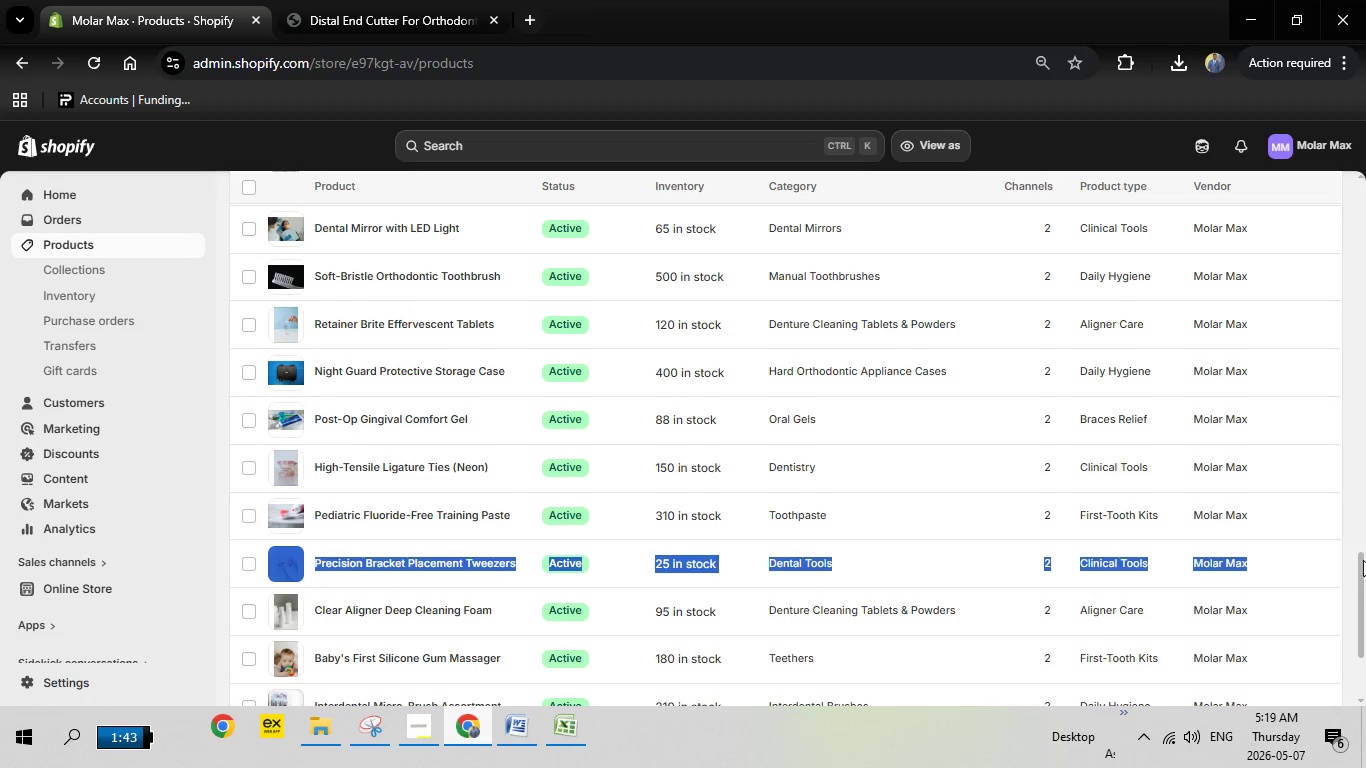 
left_click_drag(start_coordinate=[1363, 575], to_coordinate=[1365, 537])
 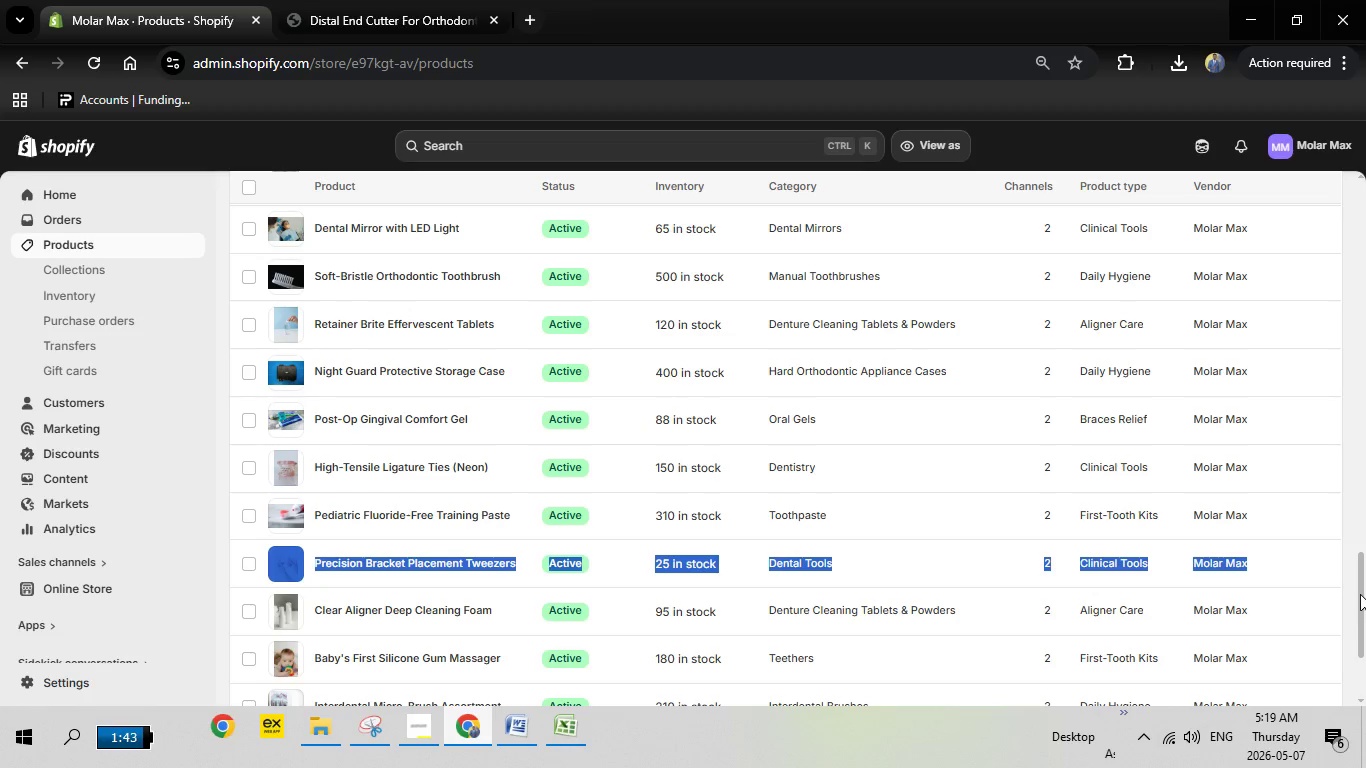 
left_click_drag(start_coordinate=[1360, 594], to_coordinate=[1360, 521])
 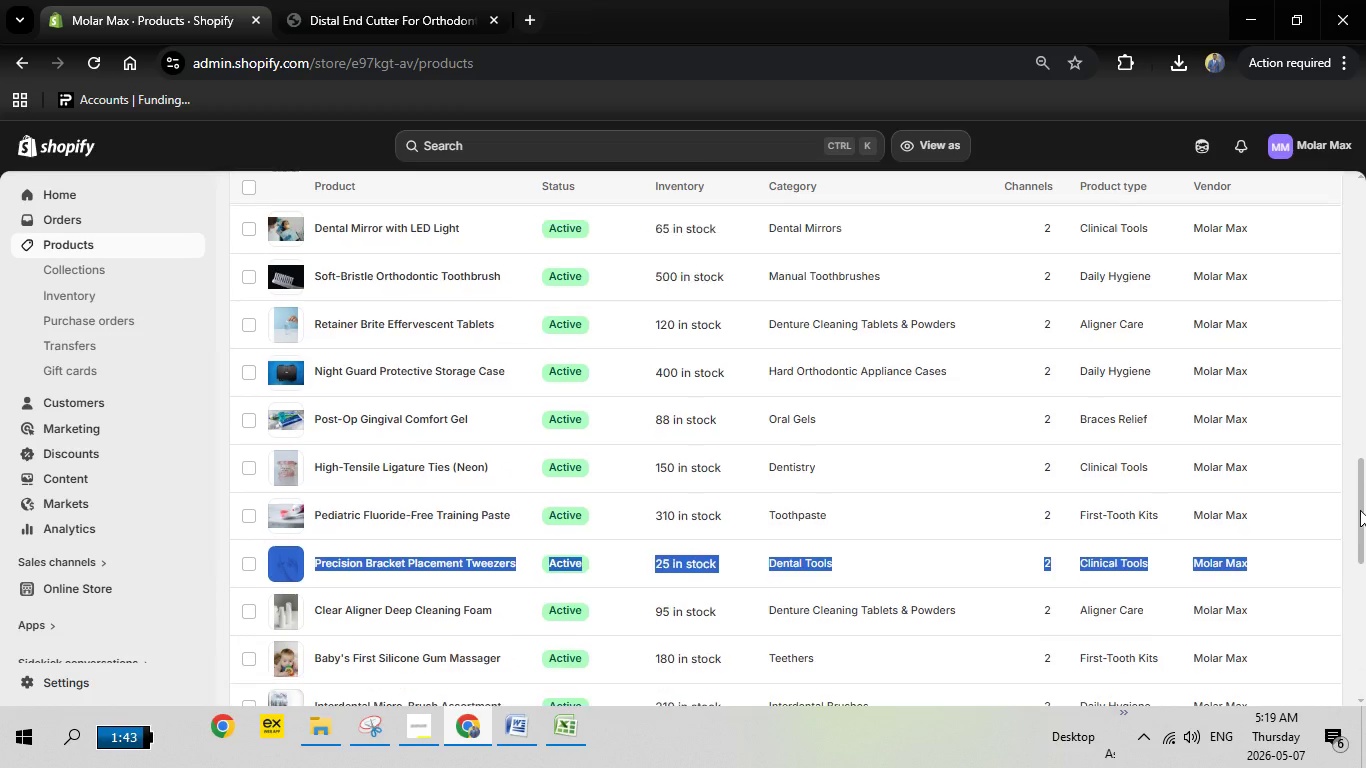 
left_click([1360, 510])
 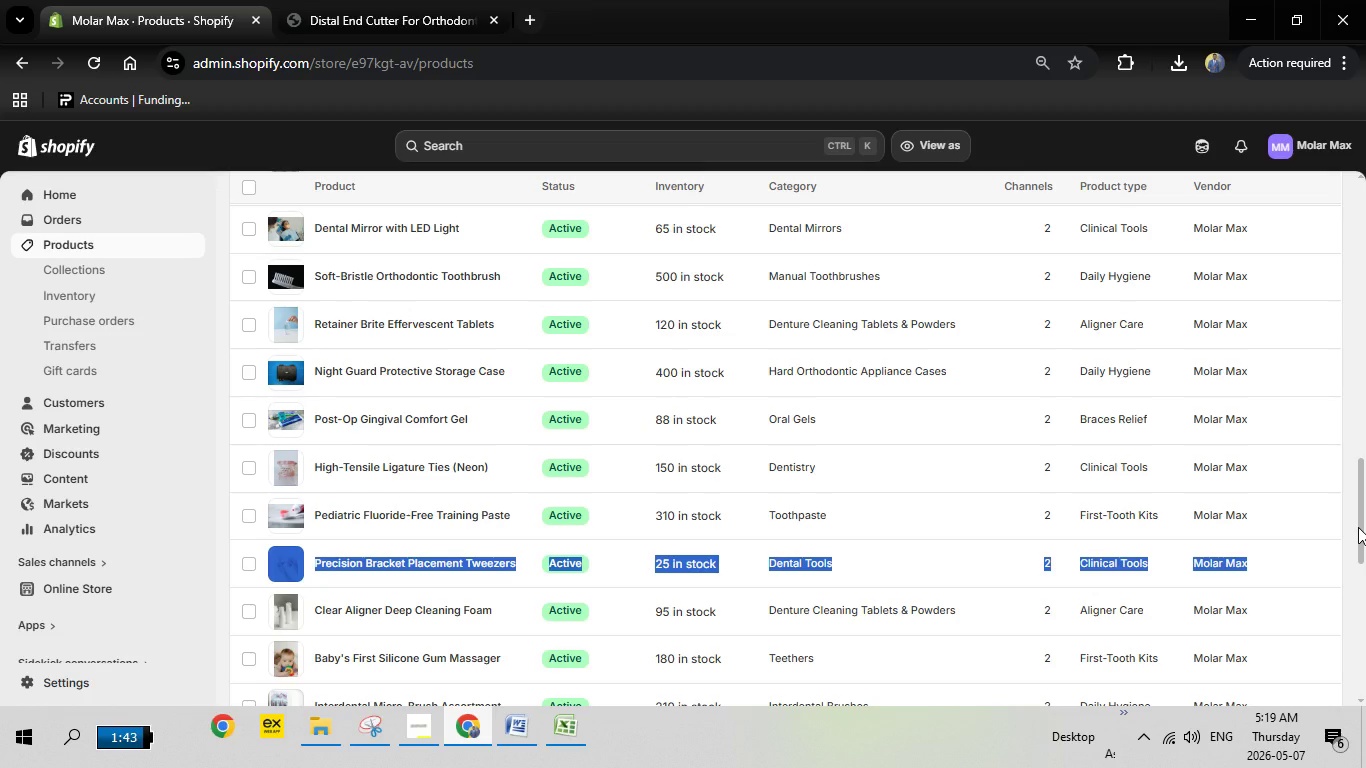 
left_click_drag(start_coordinate=[1358, 527], to_coordinate=[1357, 477])
 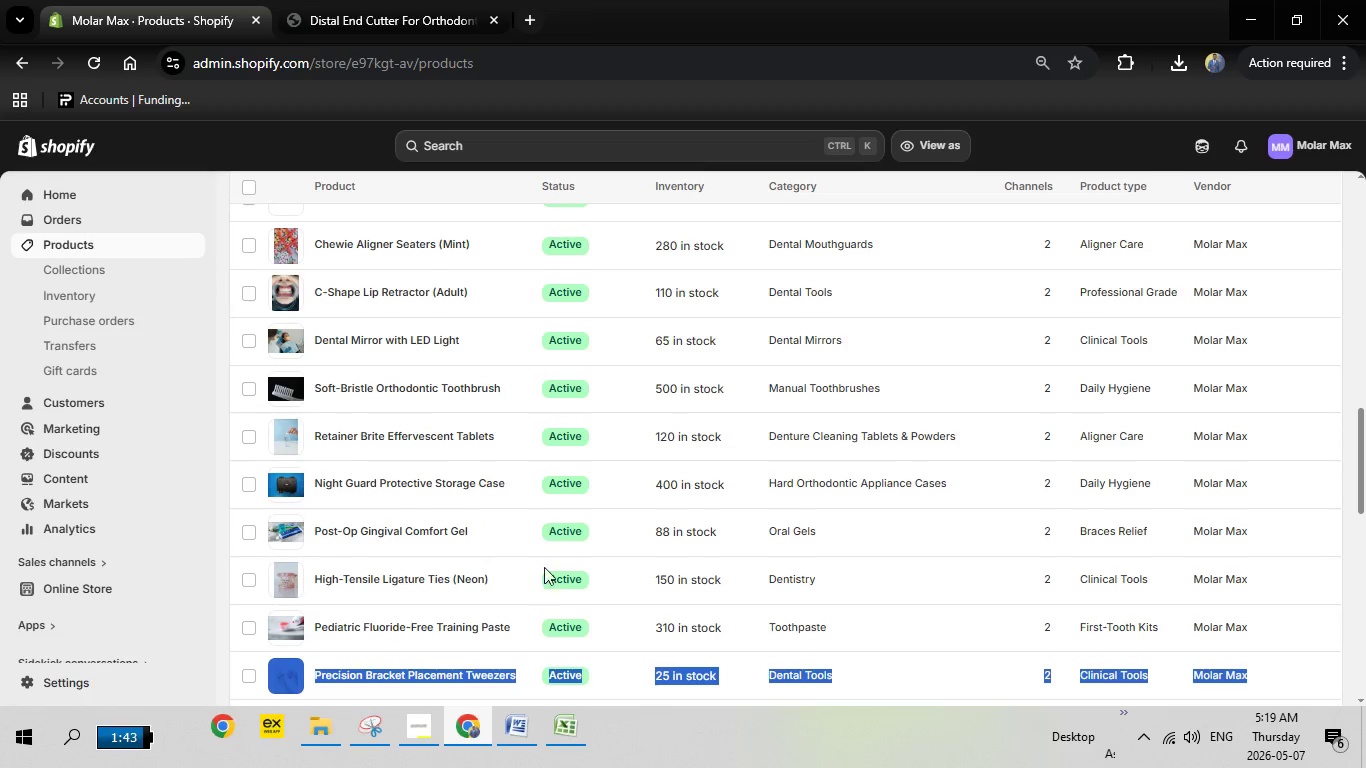 
scroll: coordinate [546, 561], scroll_direction: up, amount: 2.0
 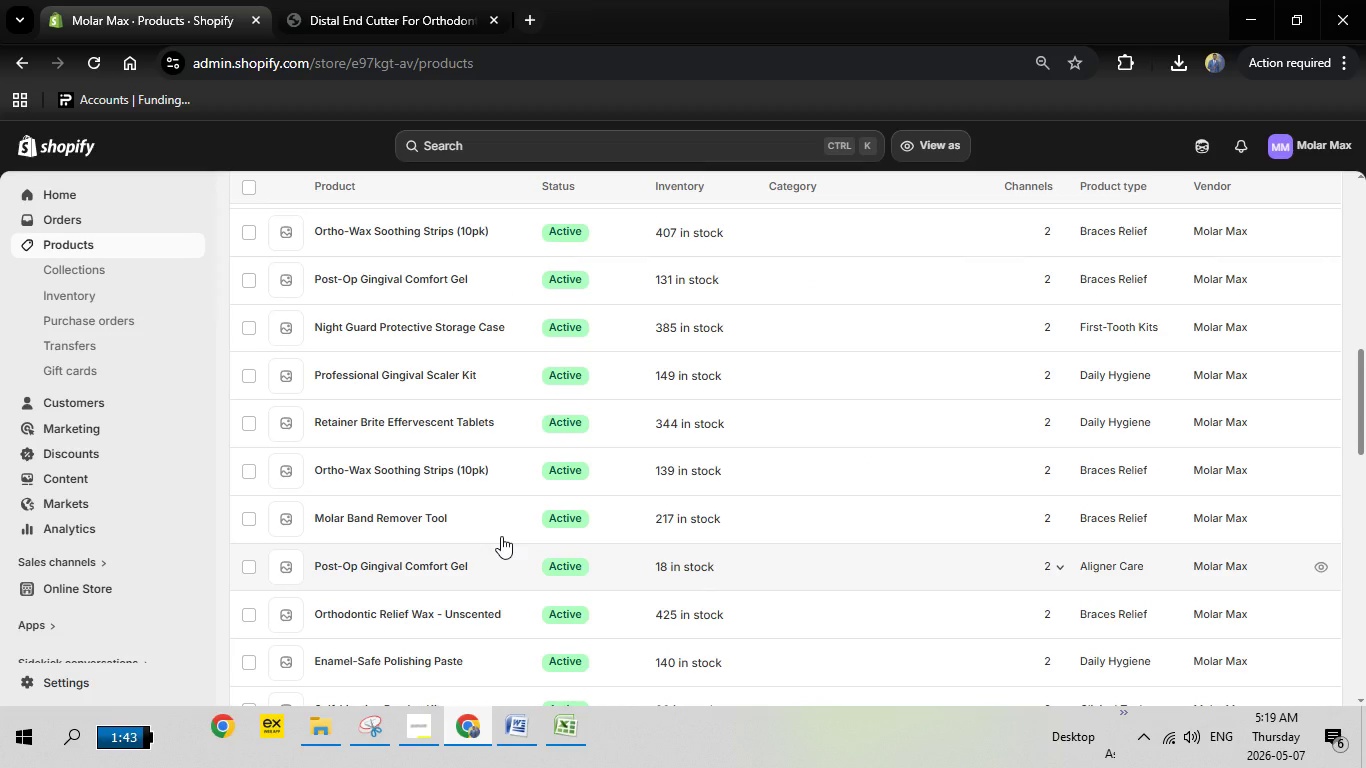 
scroll: coordinate [501, 536], scroll_direction: none, amount: 0.0
 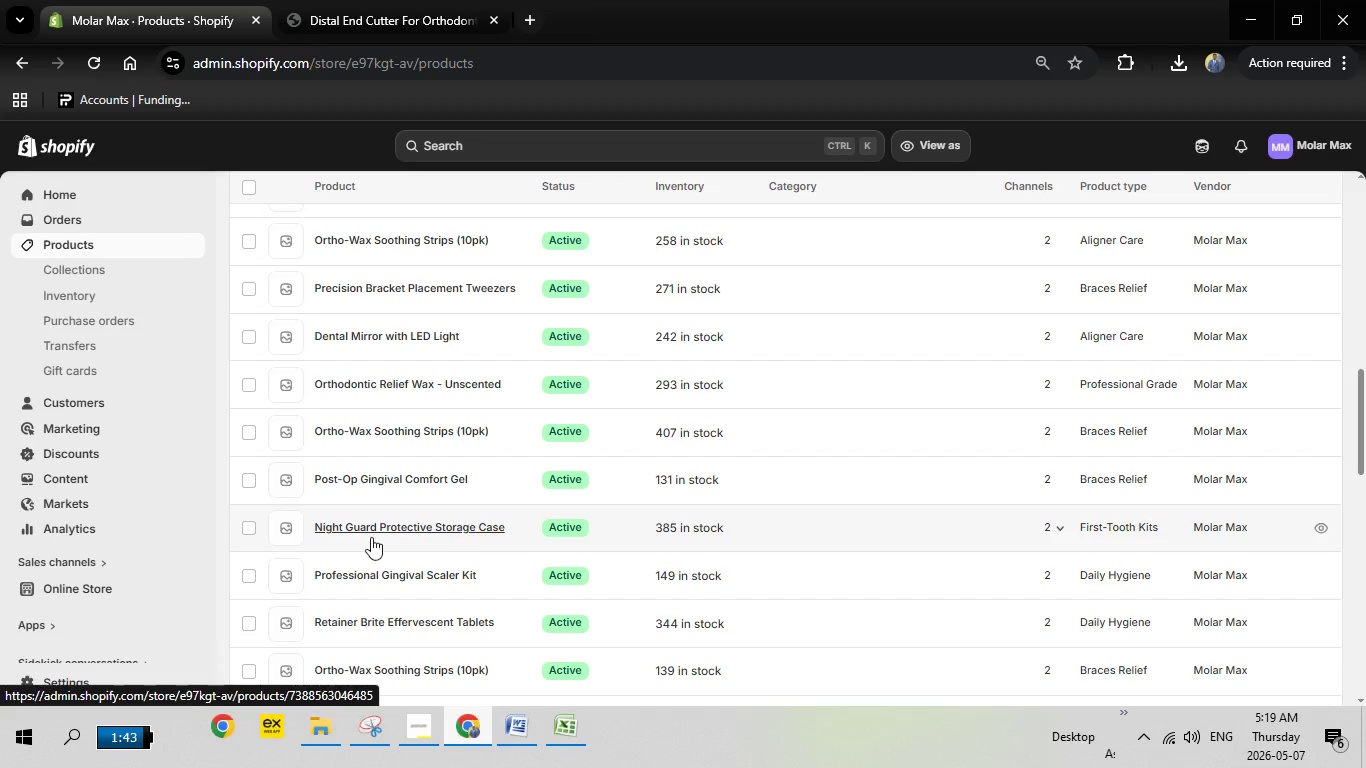 
wait(6.61)
 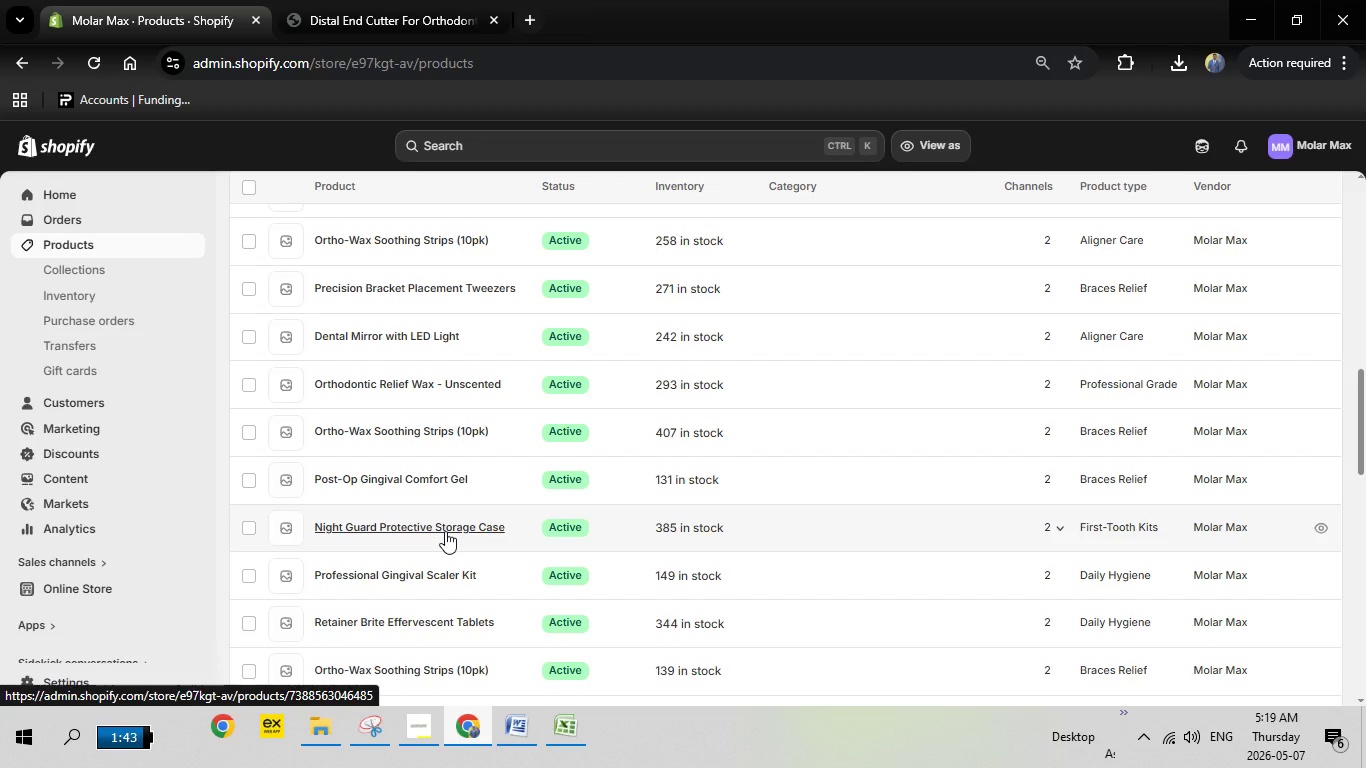 
scroll: coordinate [451, 518], scroll_direction: up, amount: 2.0
 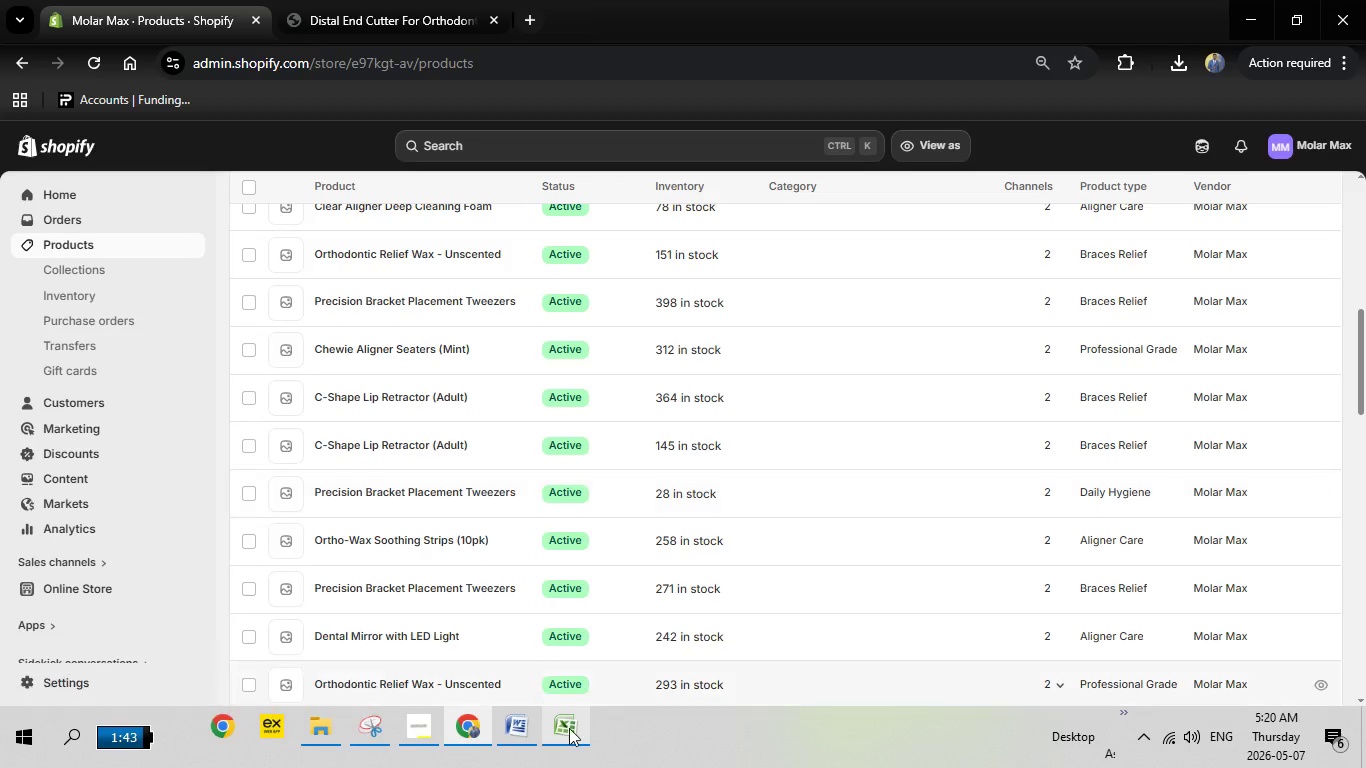 
left_click([510, 729])
 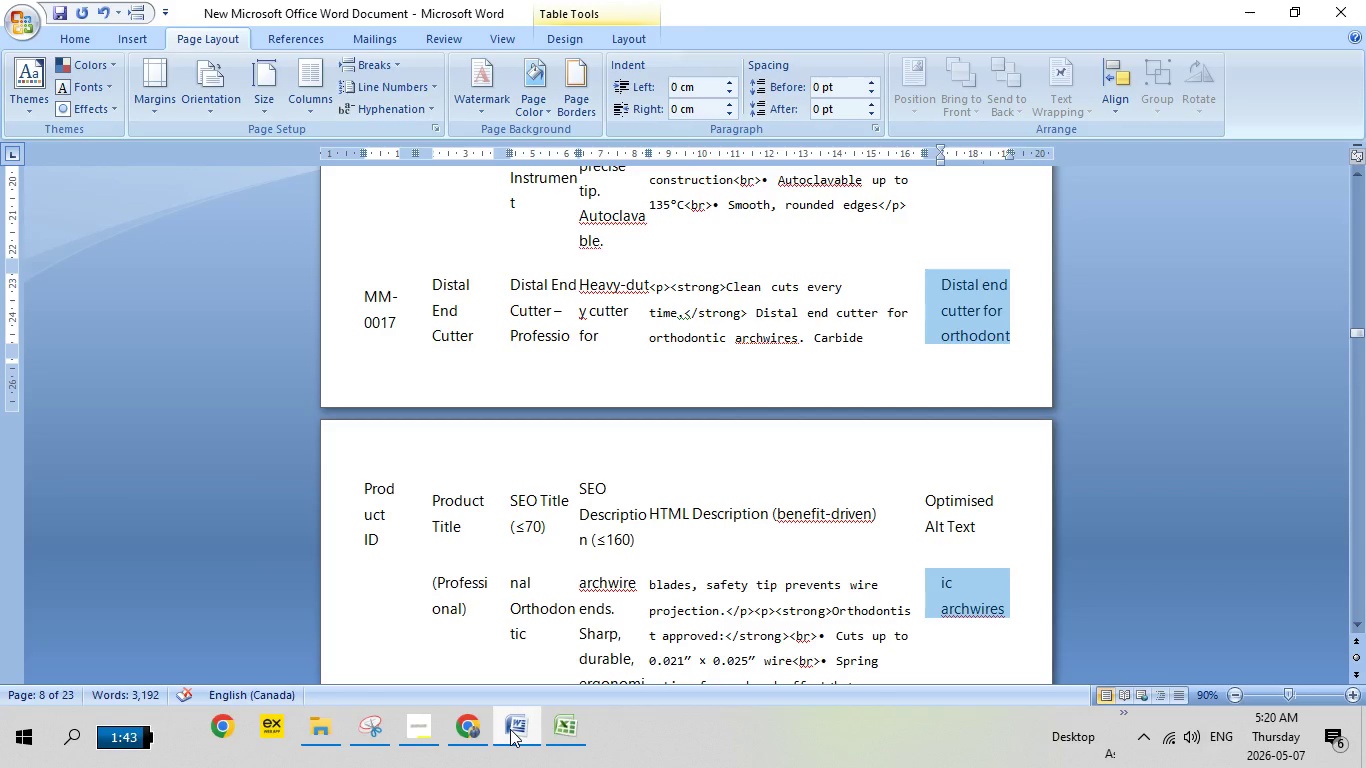 
left_click([510, 729])
 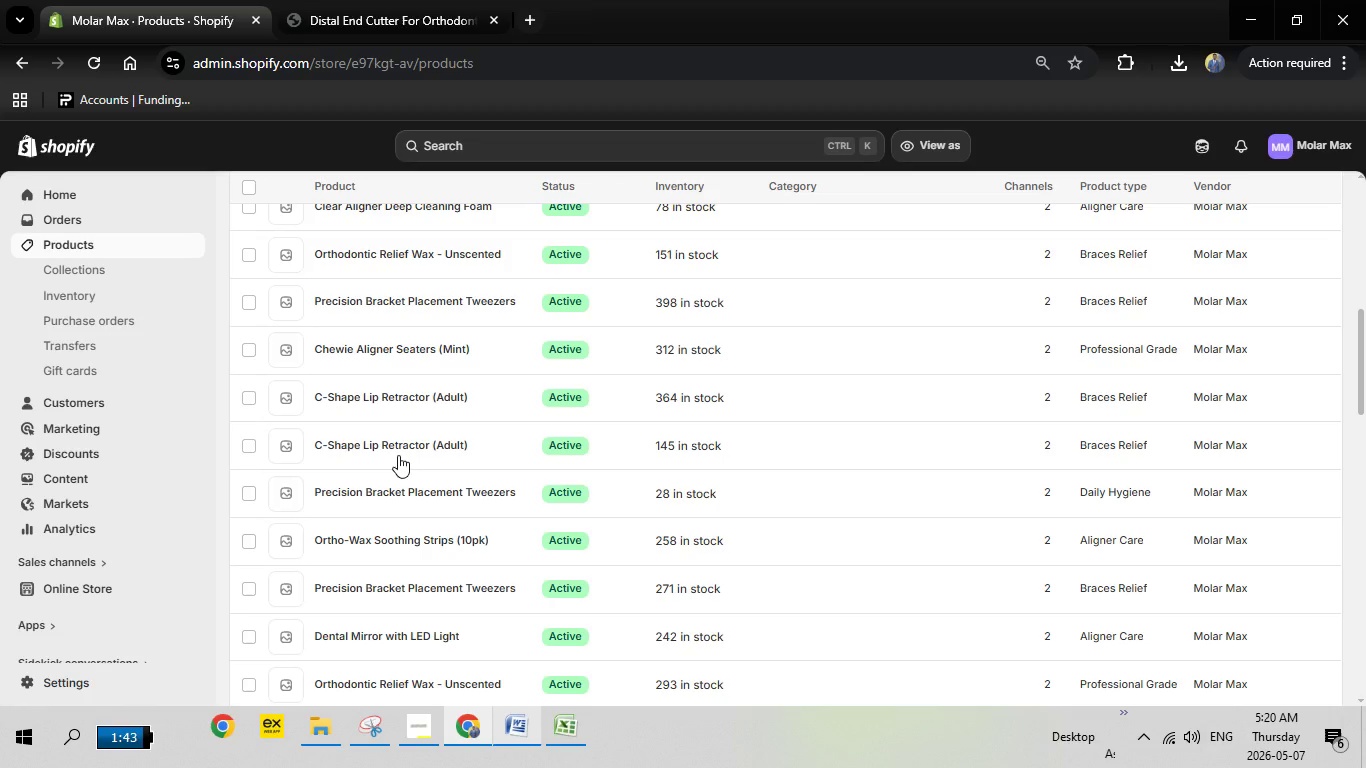 
scroll: coordinate [398, 455], scroll_direction: up, amount: 8.0
 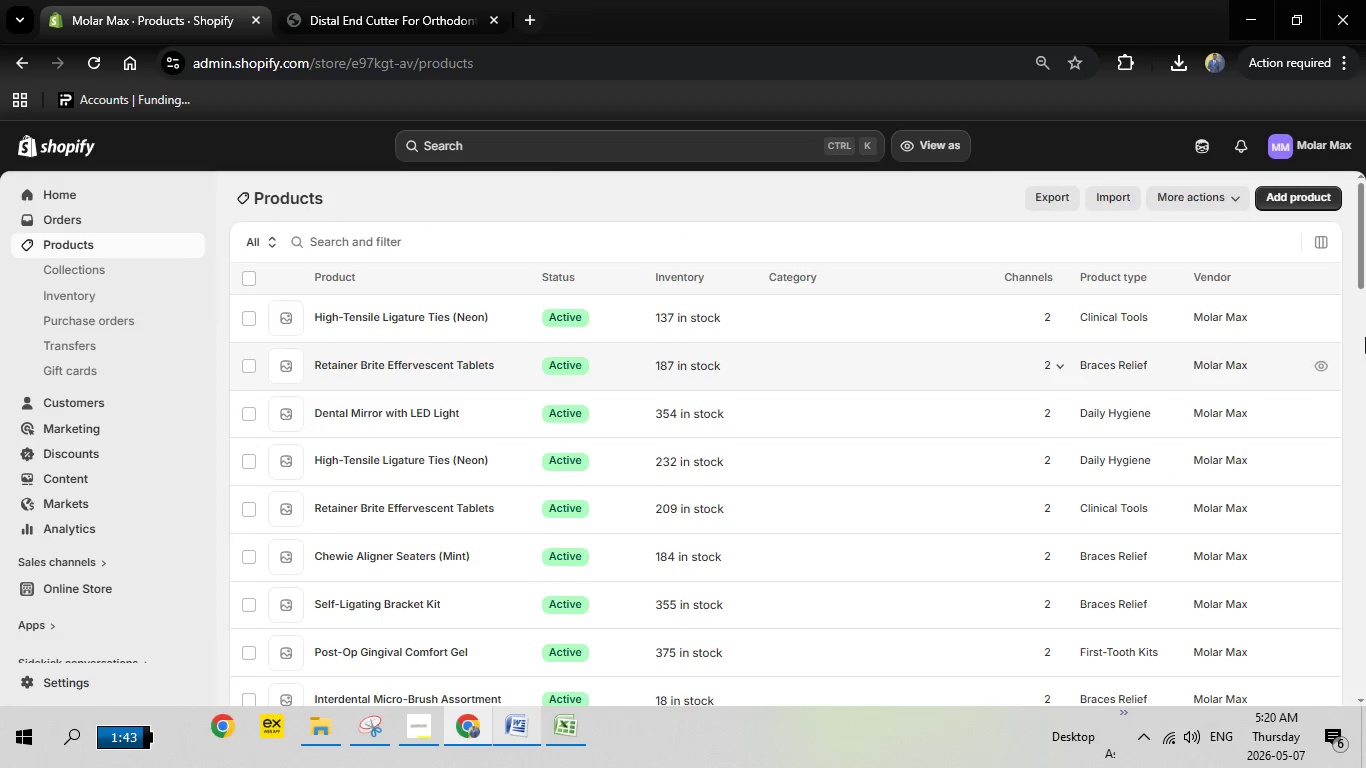 
left_click_drag(start_coordinate=[1365, 230], to_coordinate=[1352, 540])
 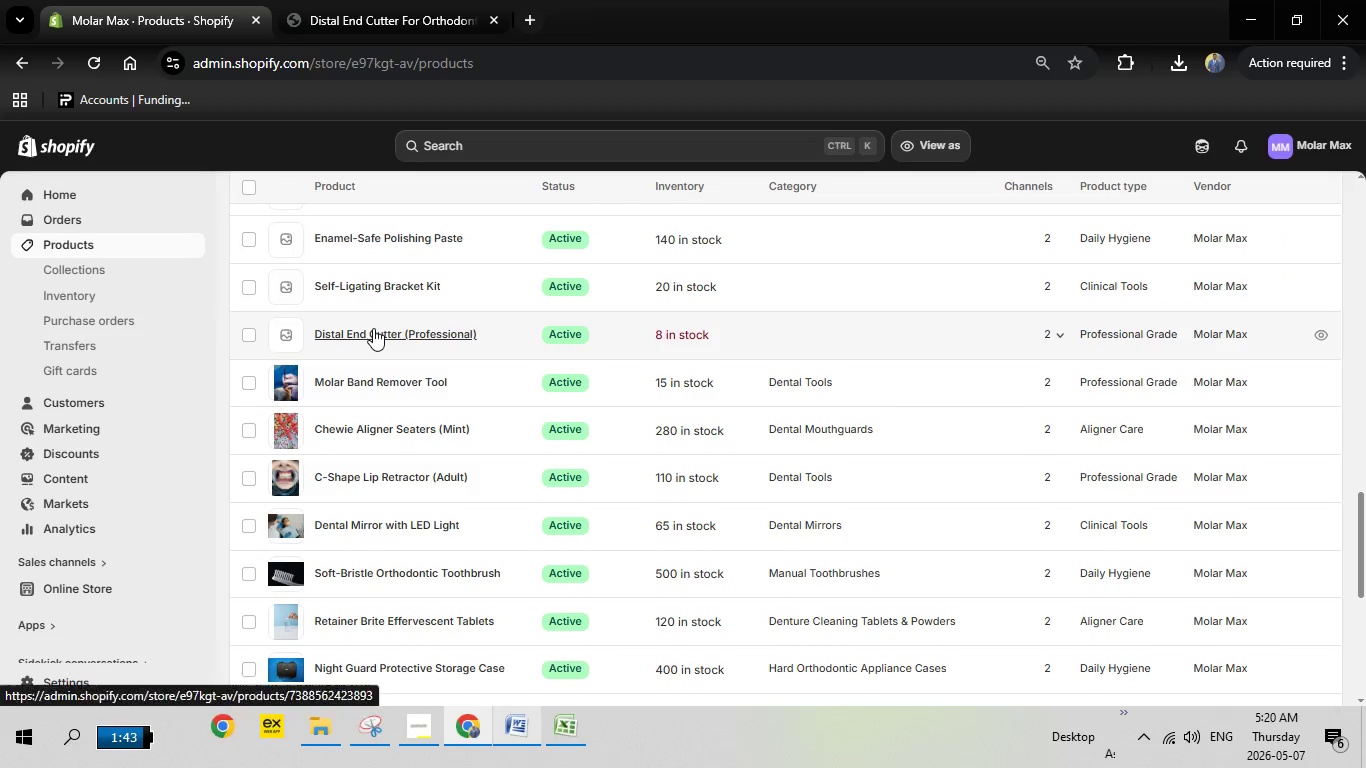 
left_click([373, 328])
 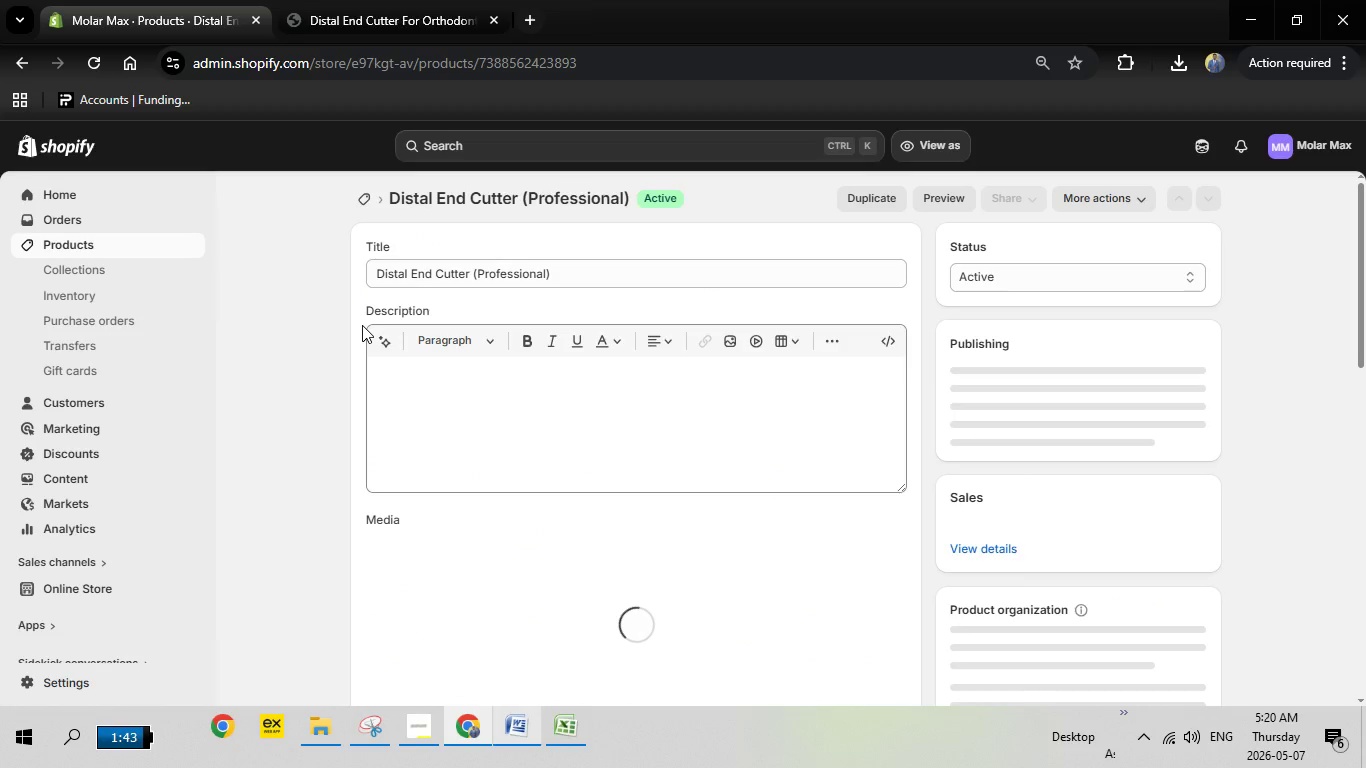 
wait(11.2)
 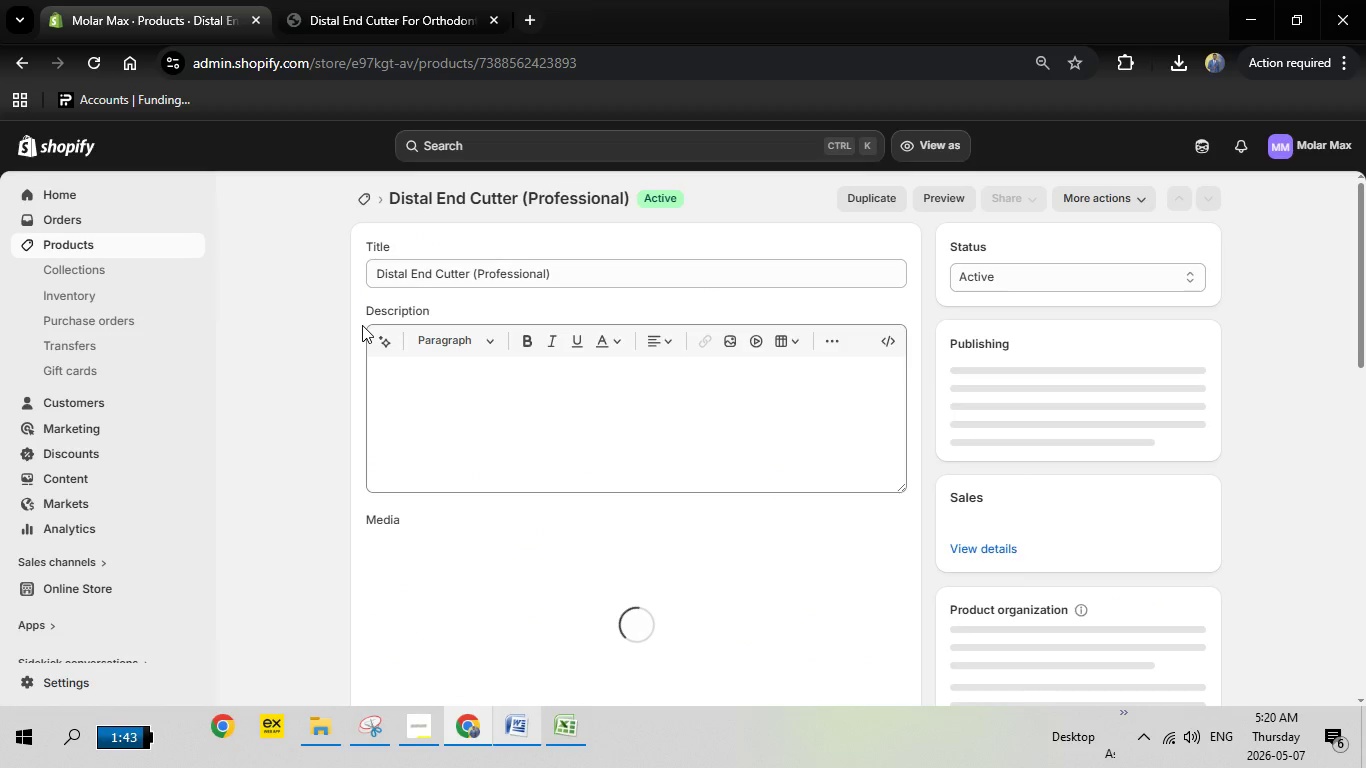 
left_click([381, 0])
 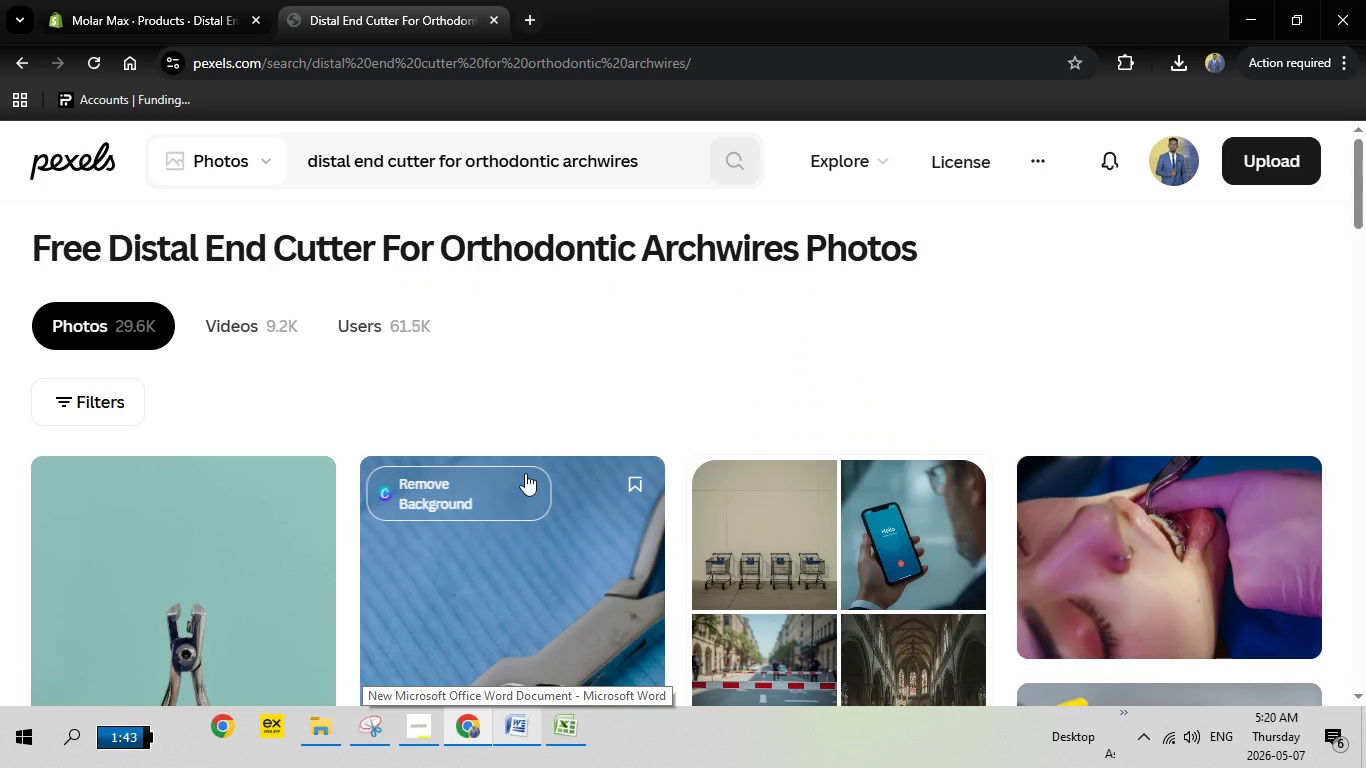 
scroll: coordinate [677, 600], scroll_direction: down, amount: 4.0
 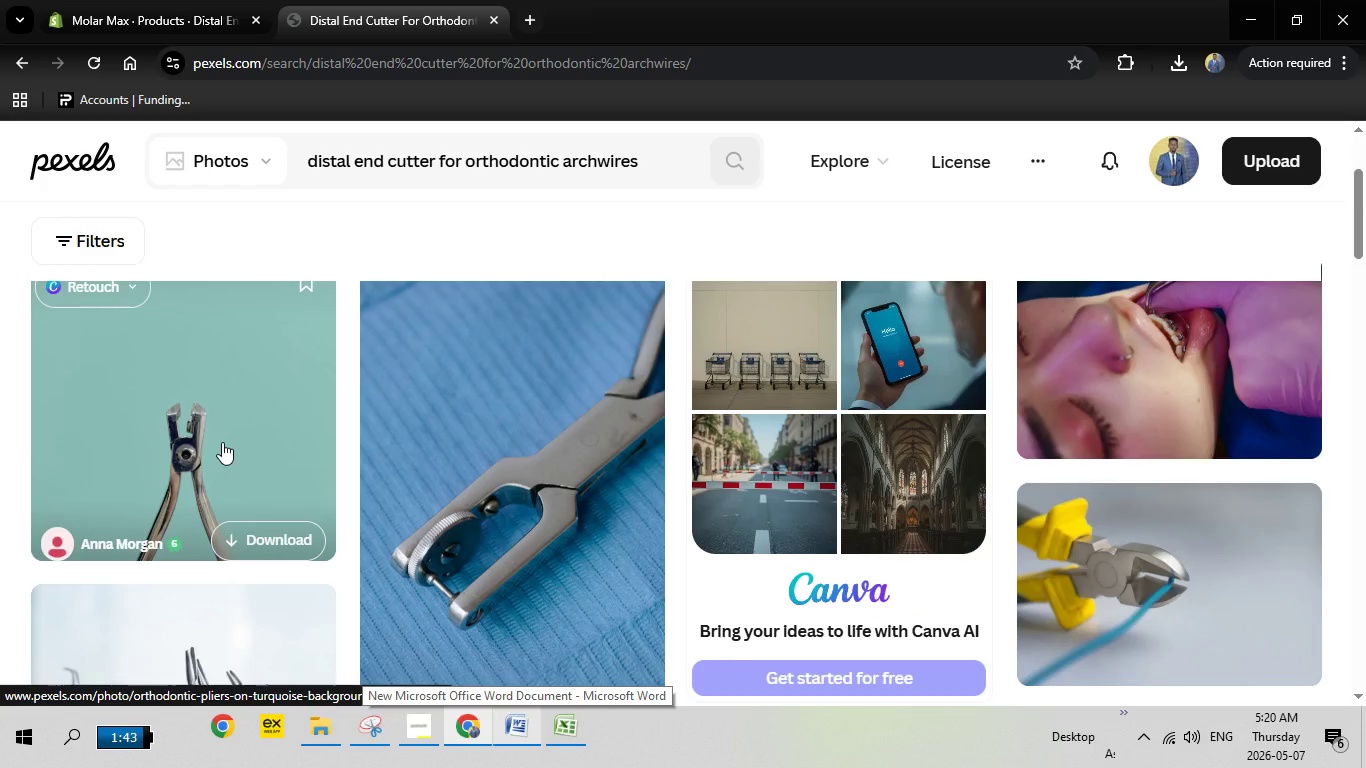 
left_click([222, 442])
 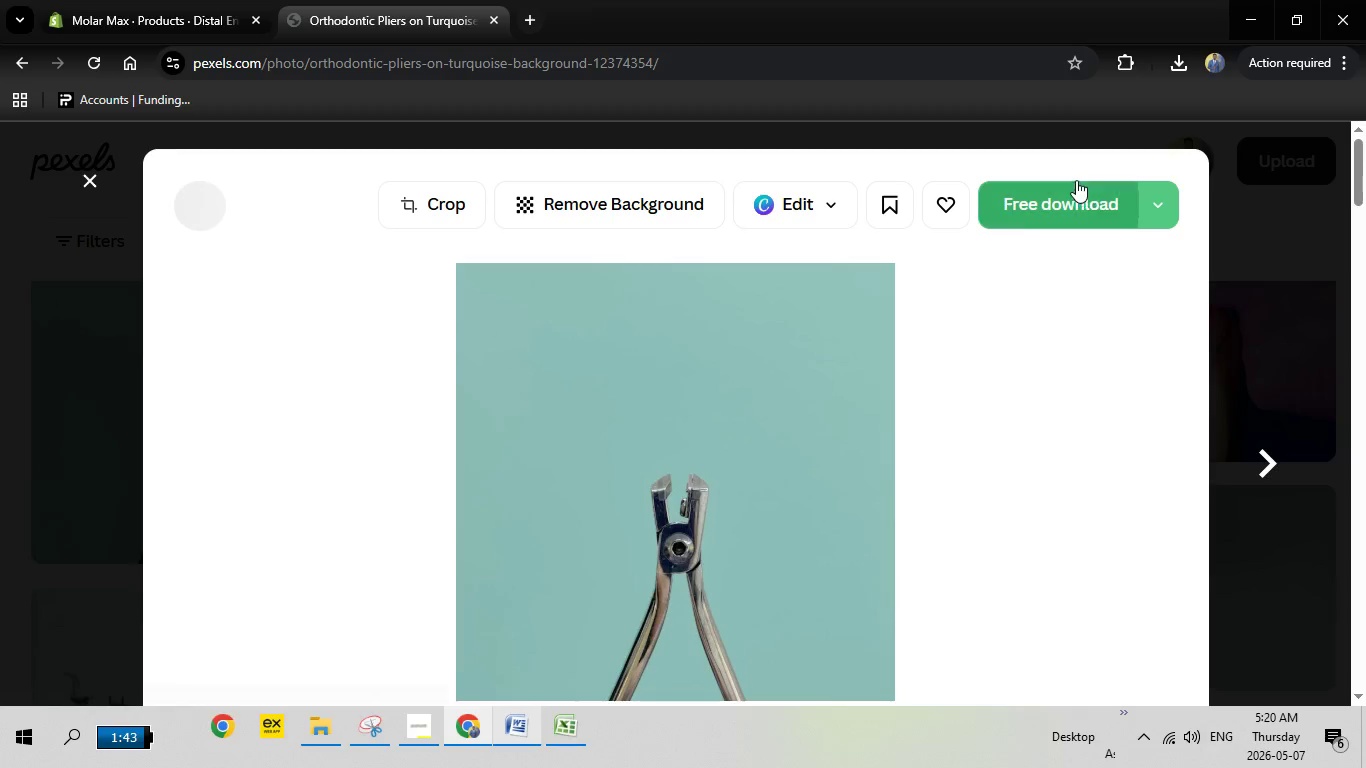 
left_click([1062, 200])
 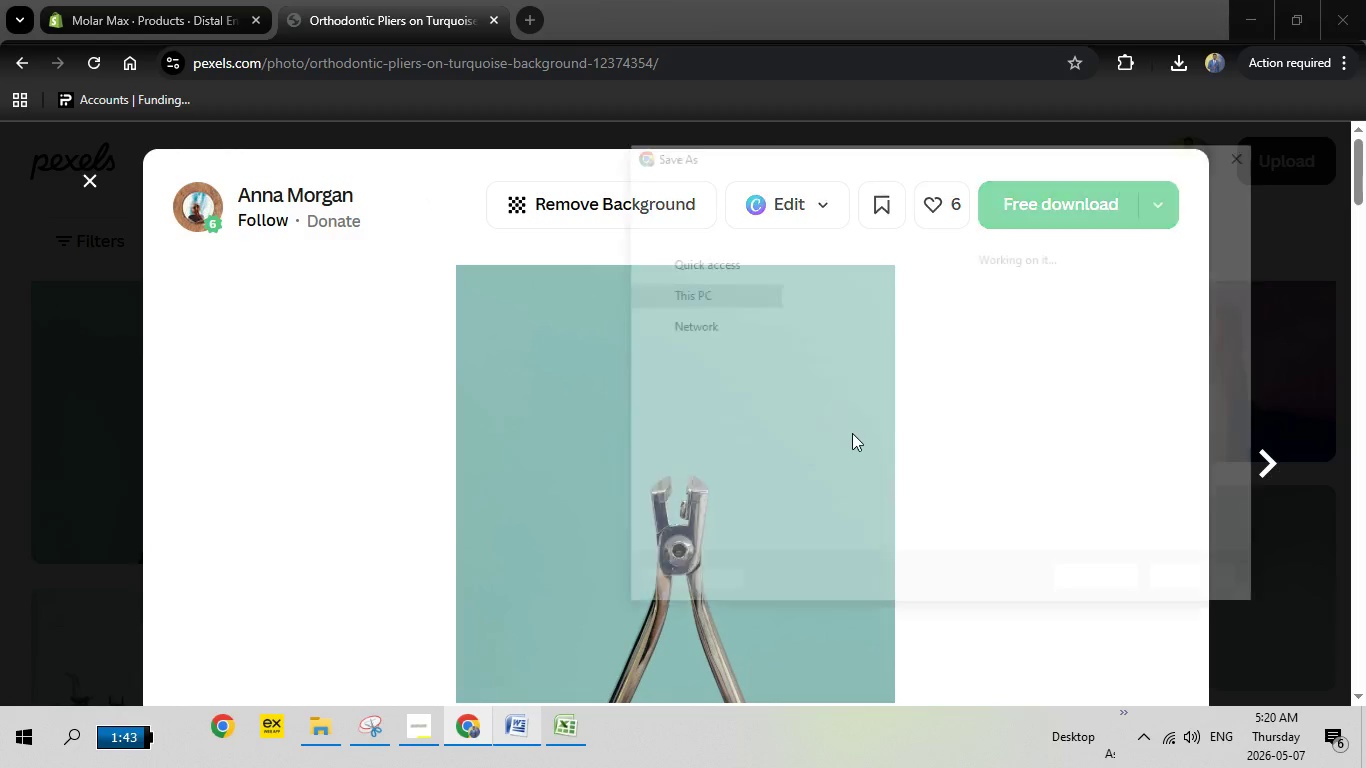 
wait(6.55)
 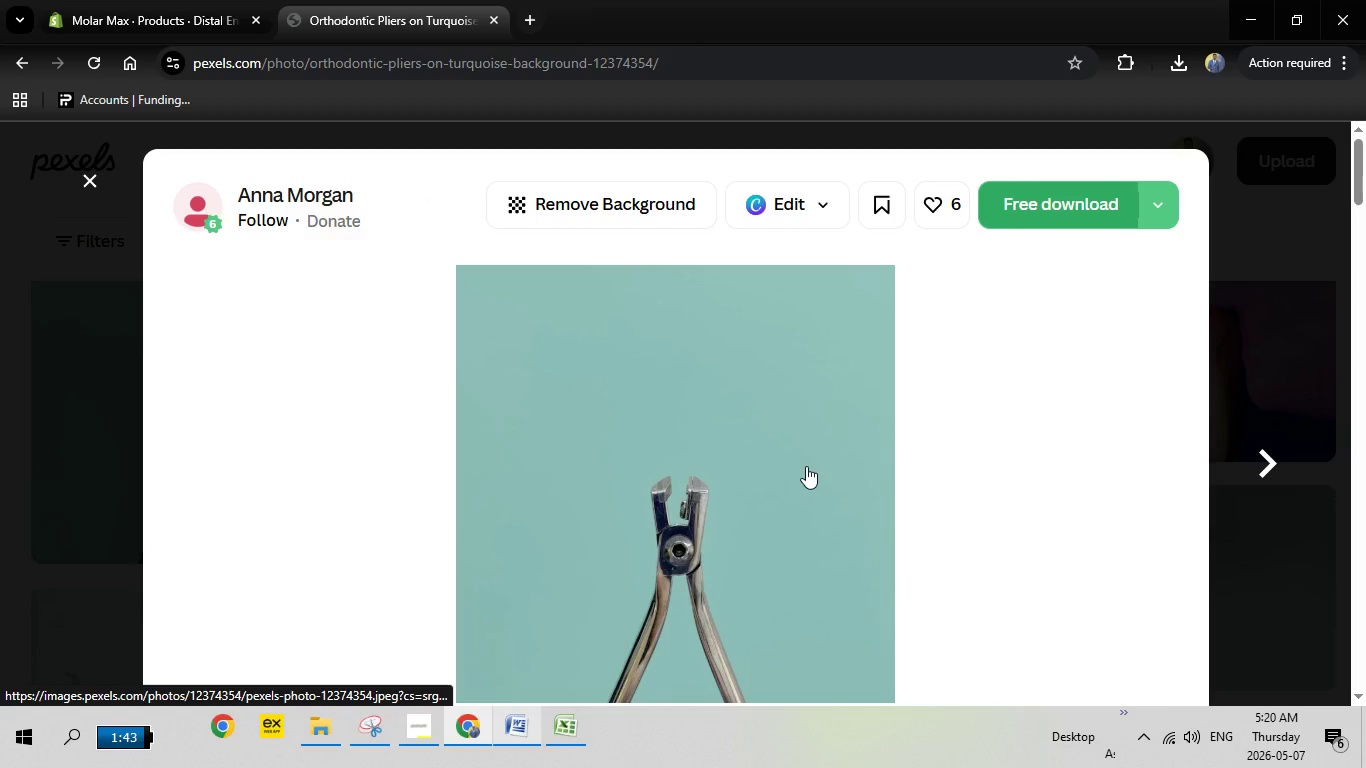 
left_click([1119, 582])
 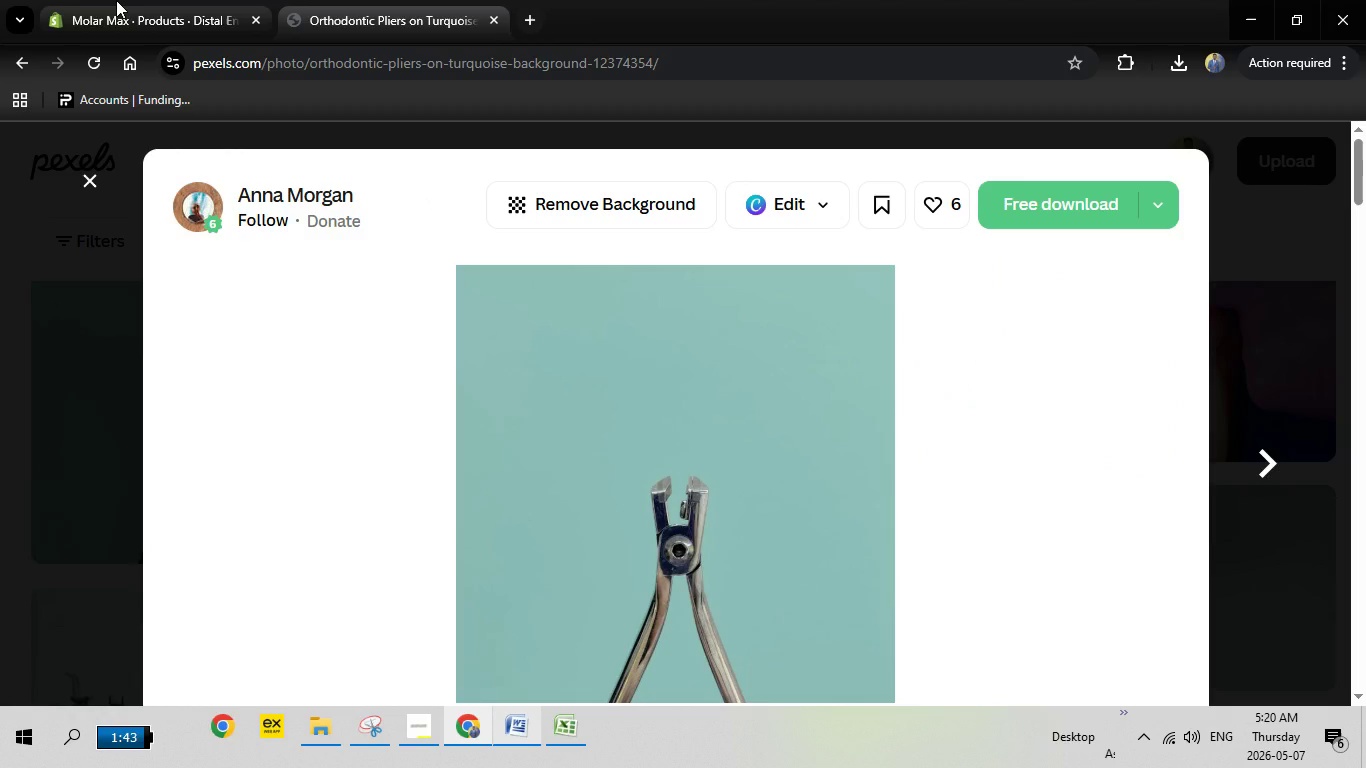 
left_click([116, 0])
 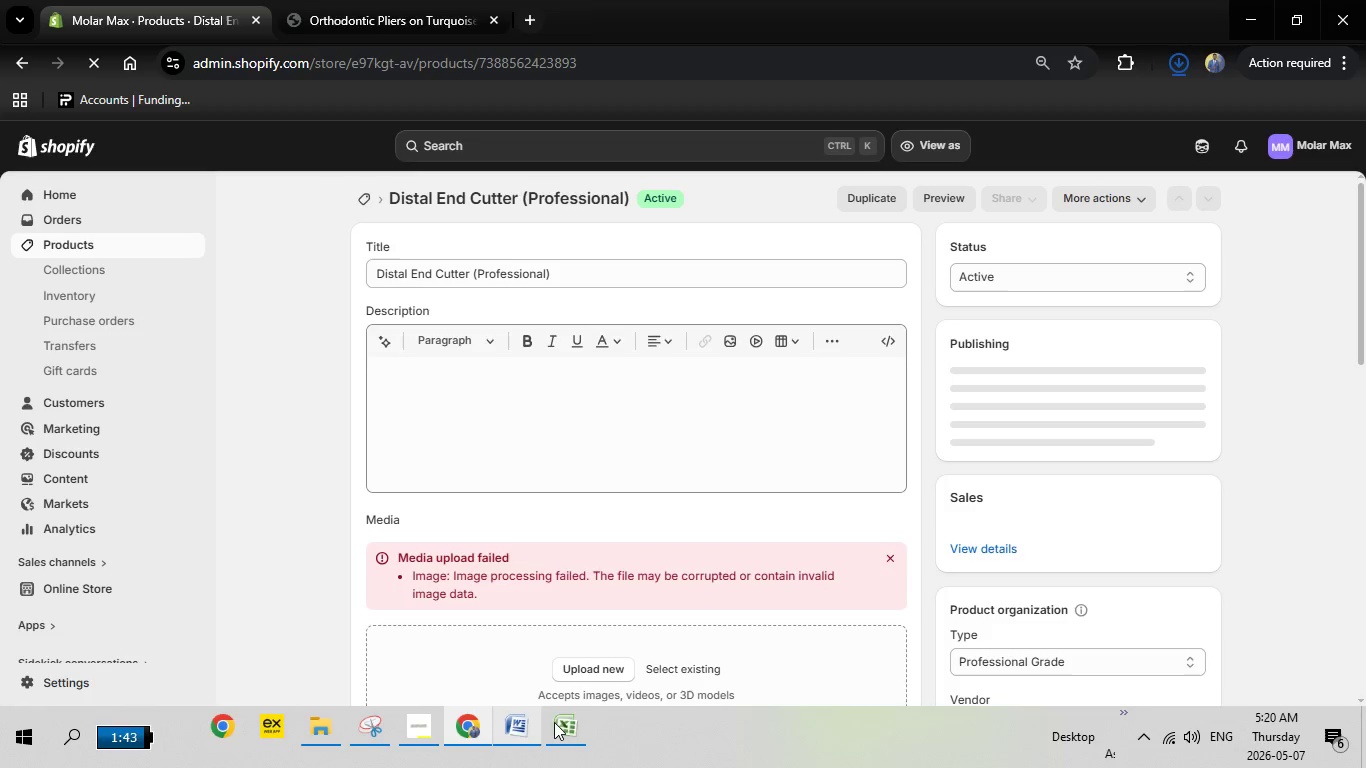 
left_click([566, 722])
 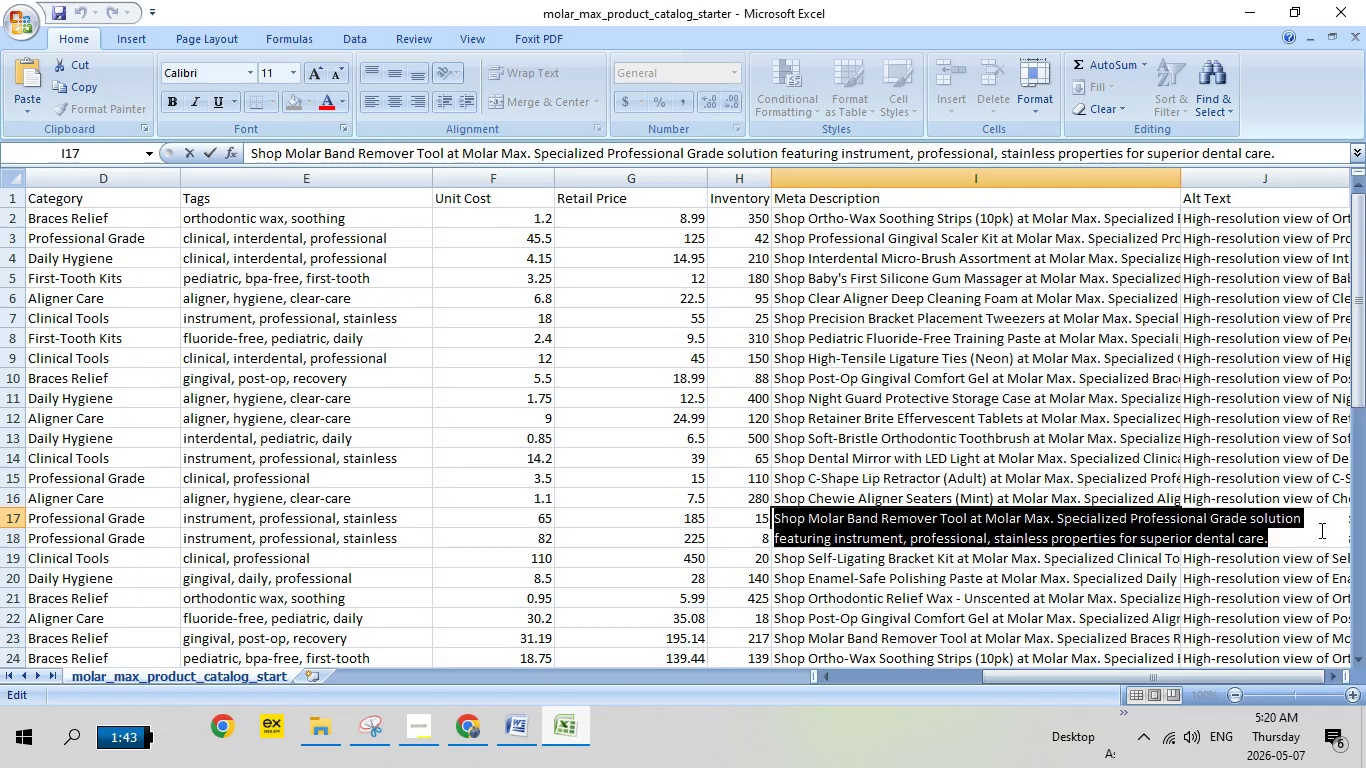 
left_click([1210, 577])
 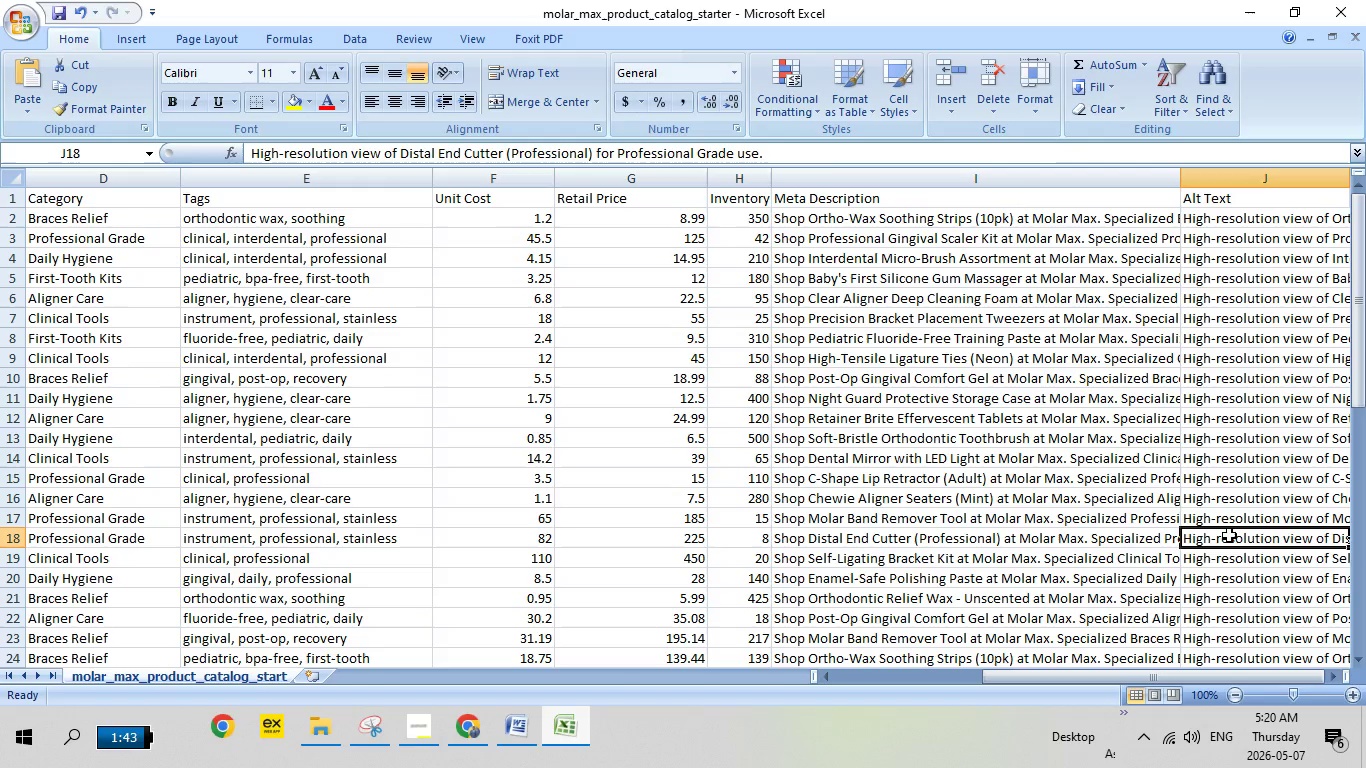 
double_click([1229, 535])
 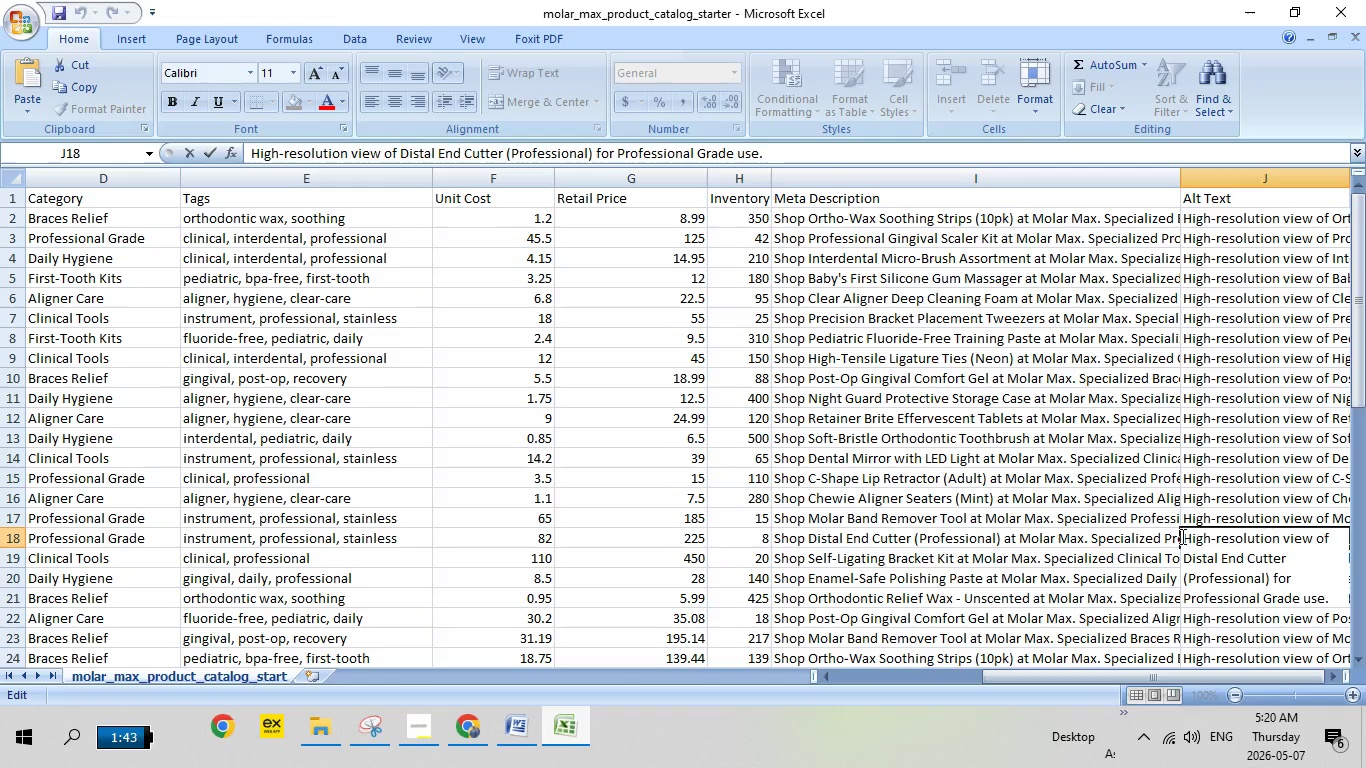 
left_click_drag(start_coordinate=[1182, 538], to_coordinate=[1344, 589])
 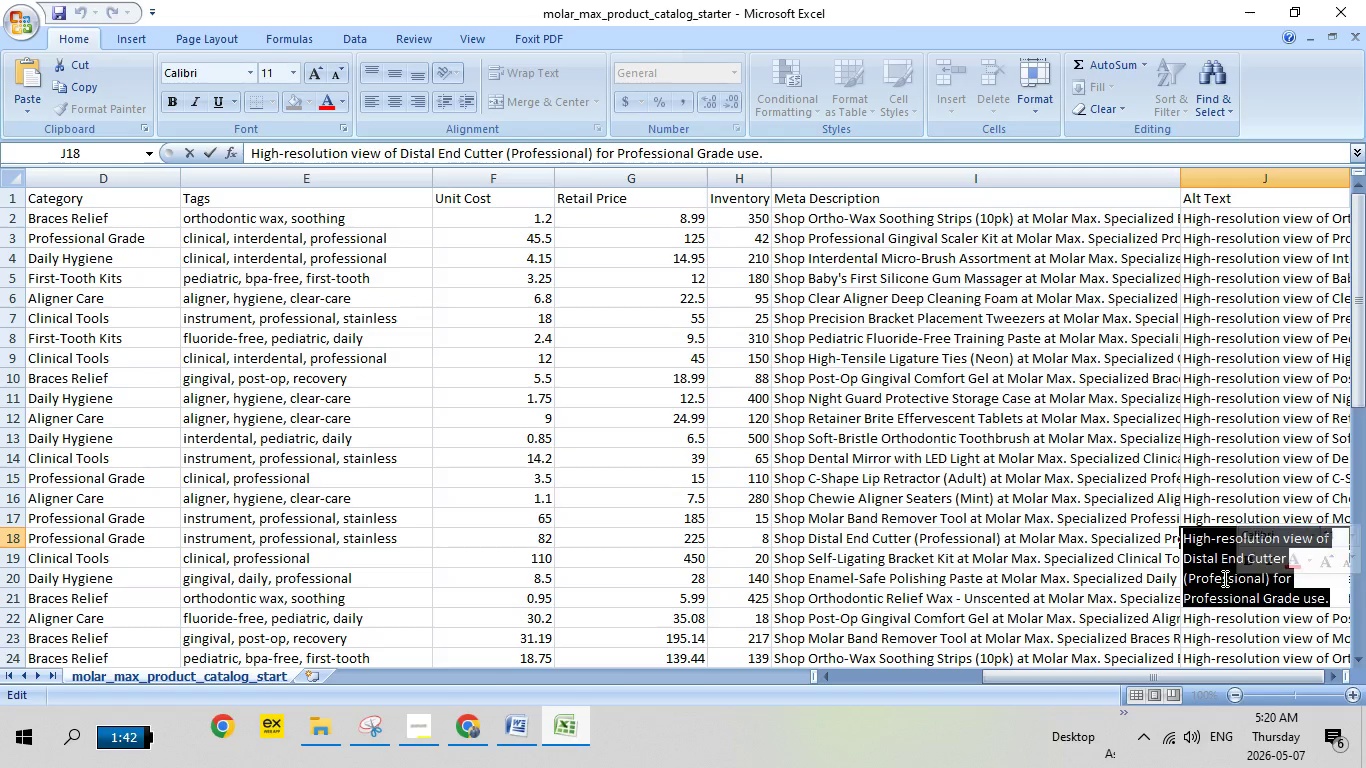 
right_click([1222, 578])
 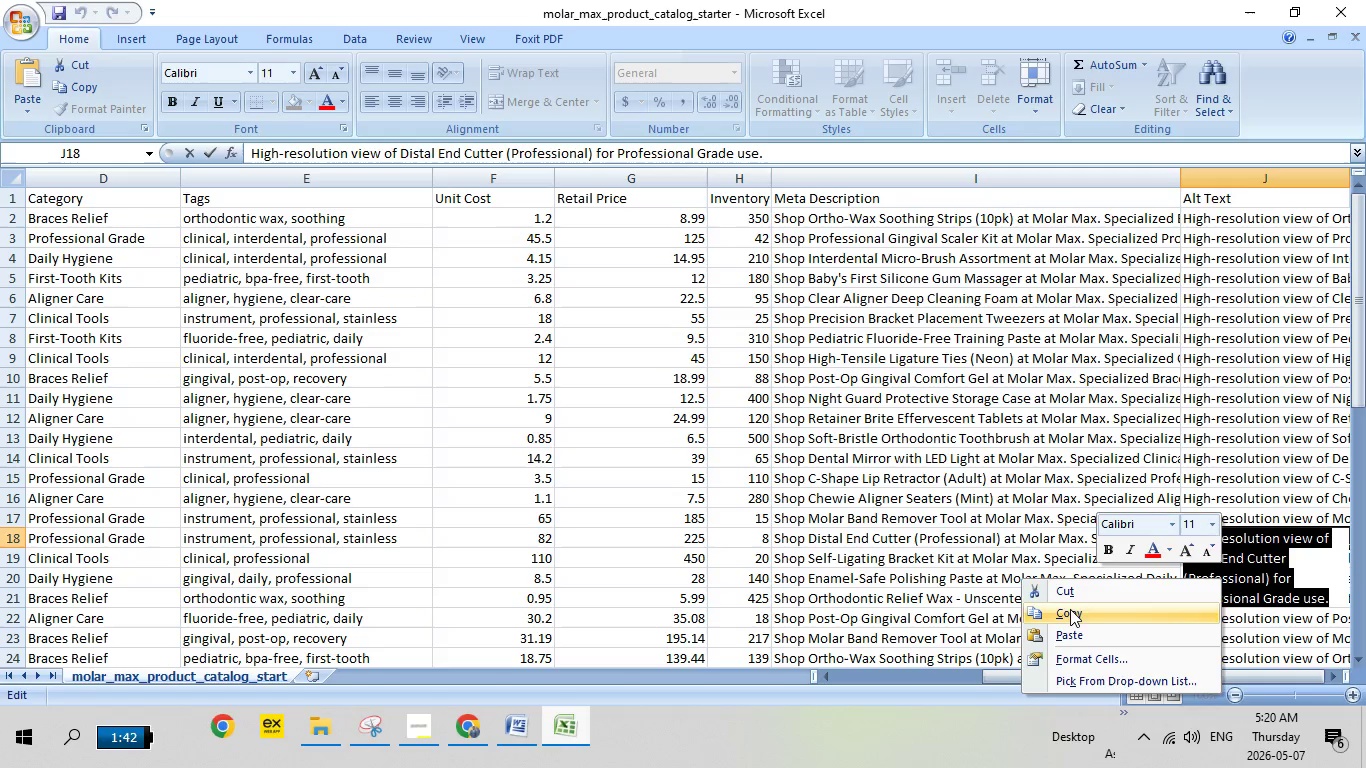 
left_click([1070, 610])
 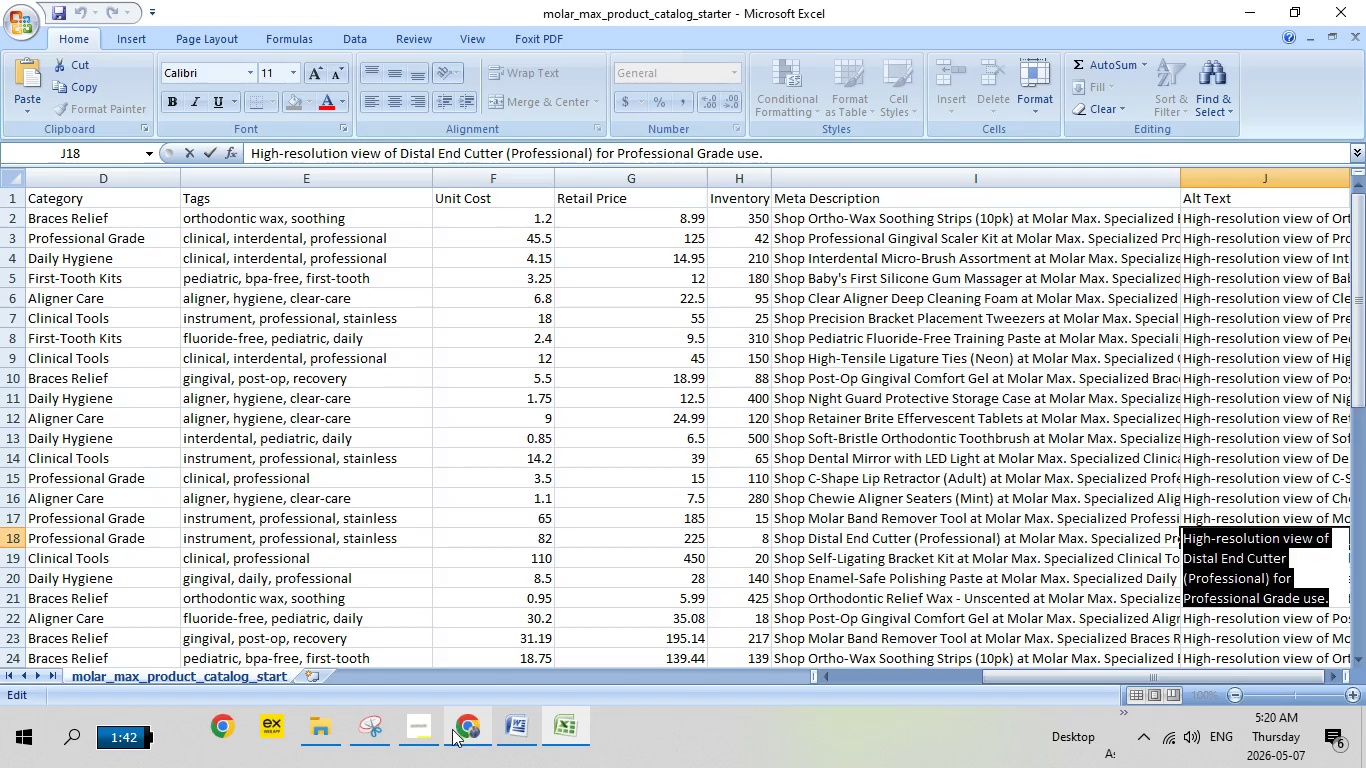 
left_click([452, 729])
 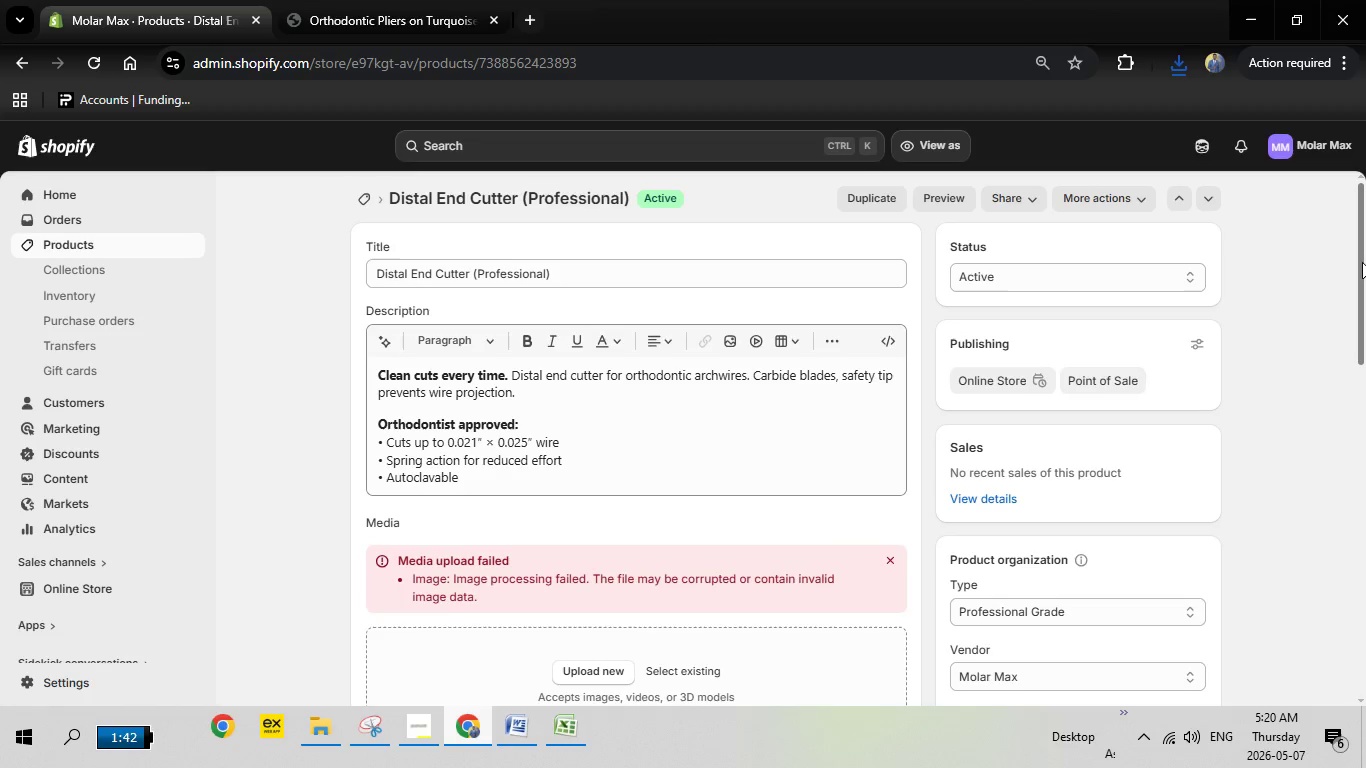 
left_click_drag(start_coordinate=[1359, 250], to_coordinate=[1361, 291])
 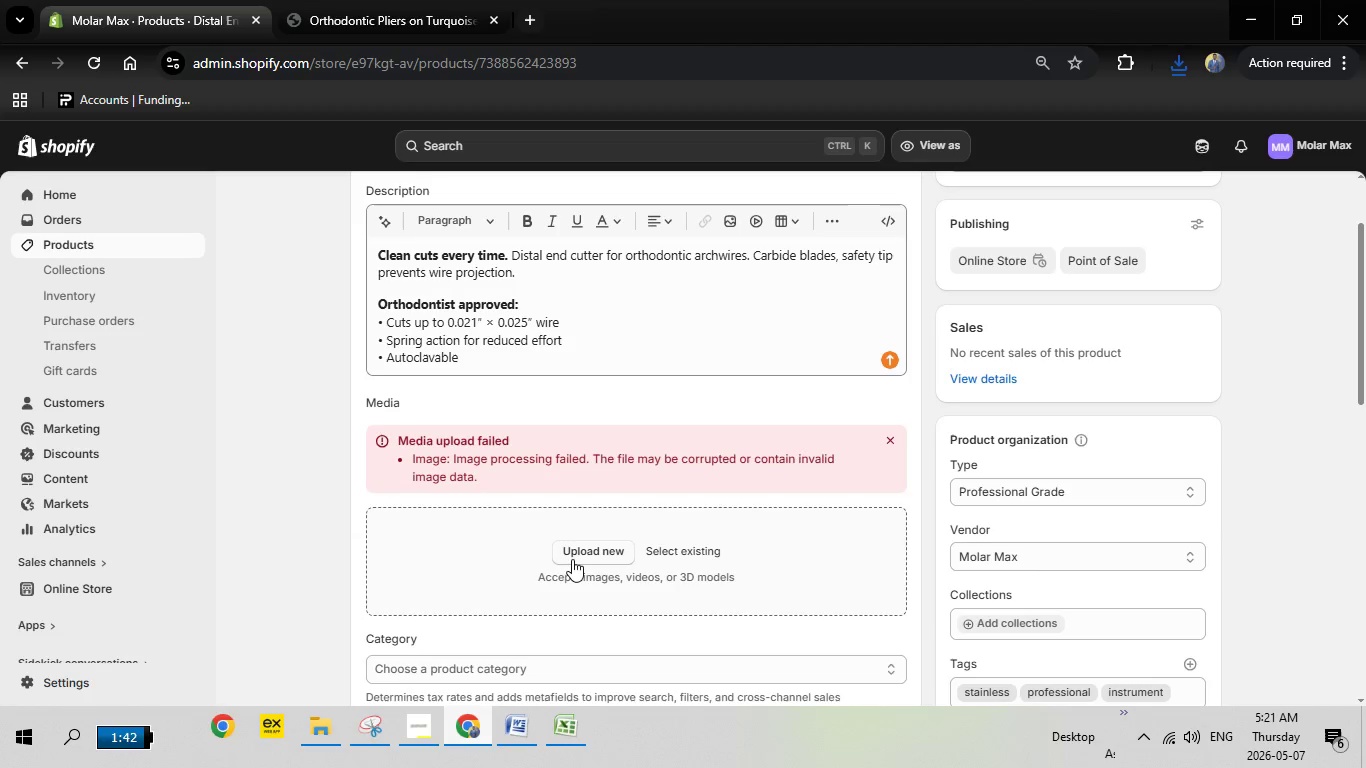 
left_click([572, 559])
 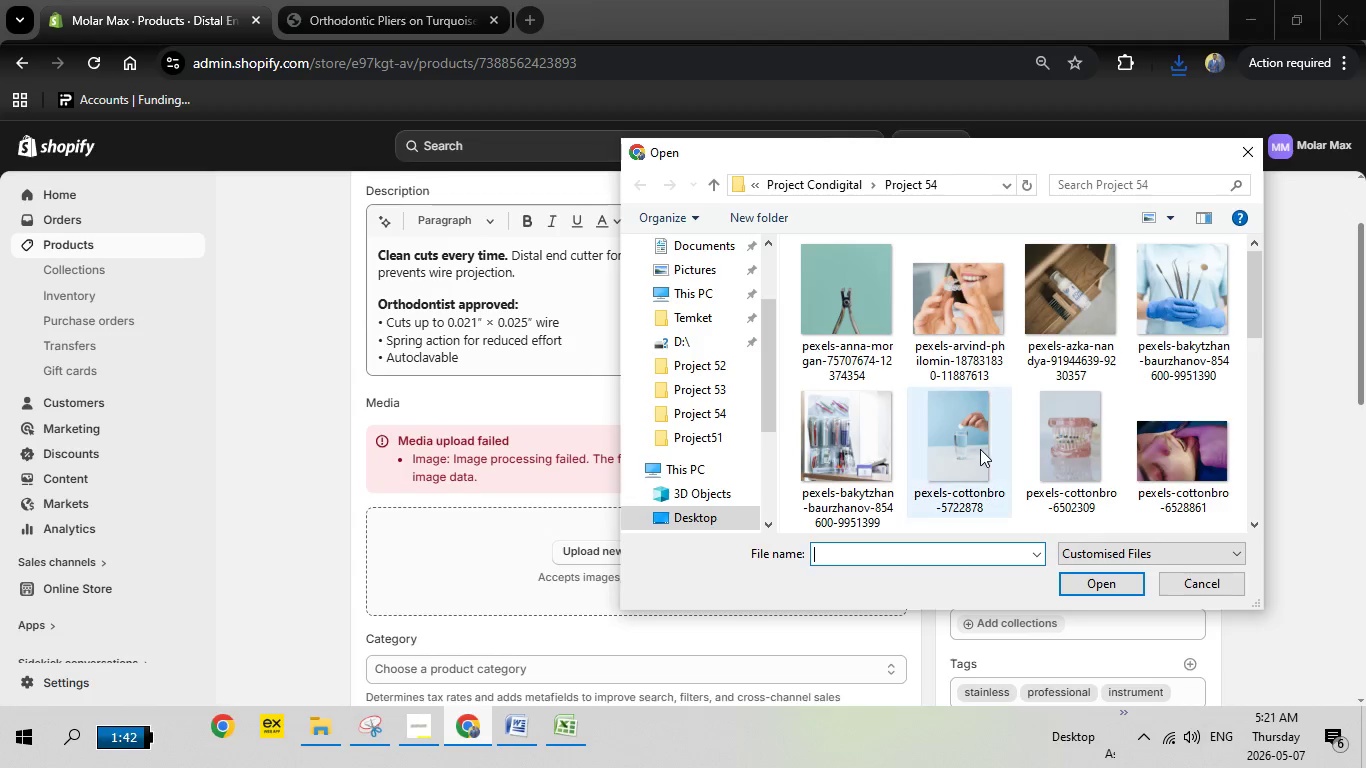 
wait(6.75)
 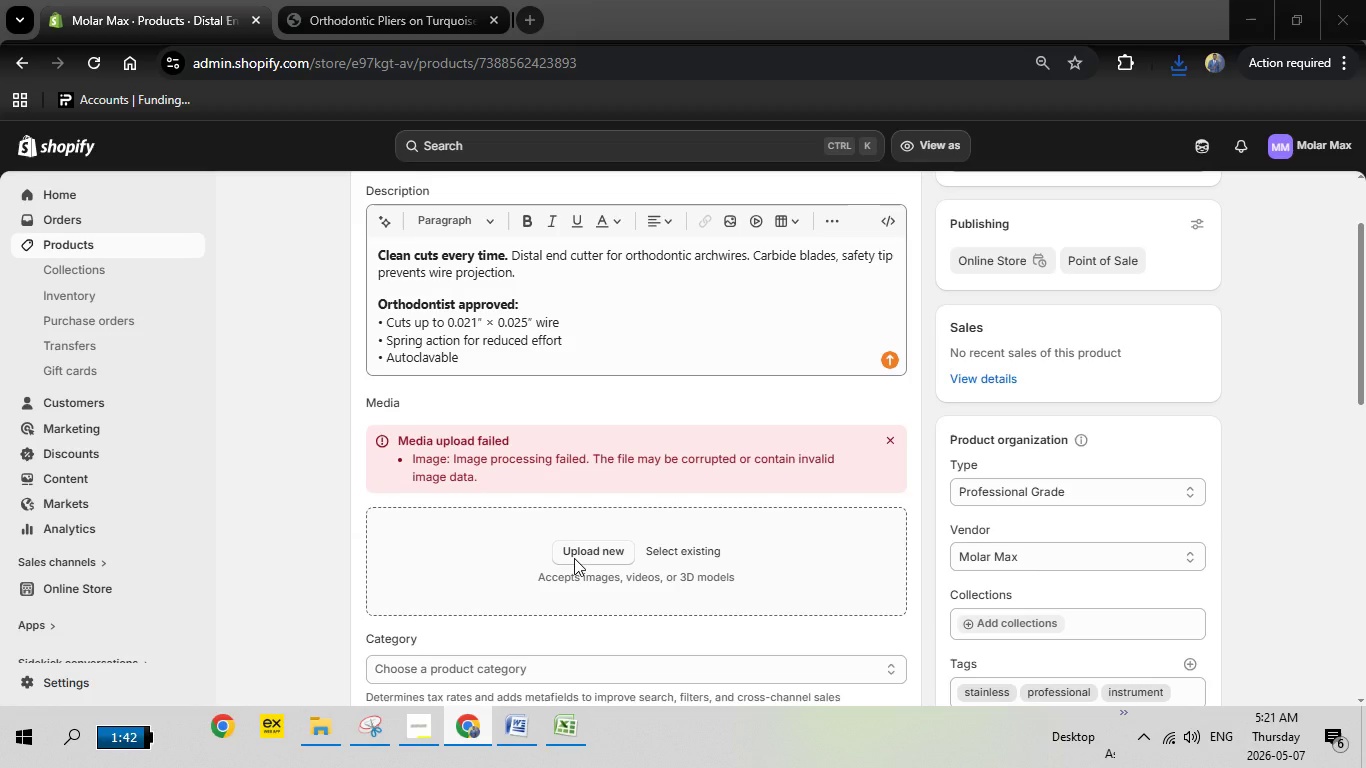 
double_click([841, 308])
 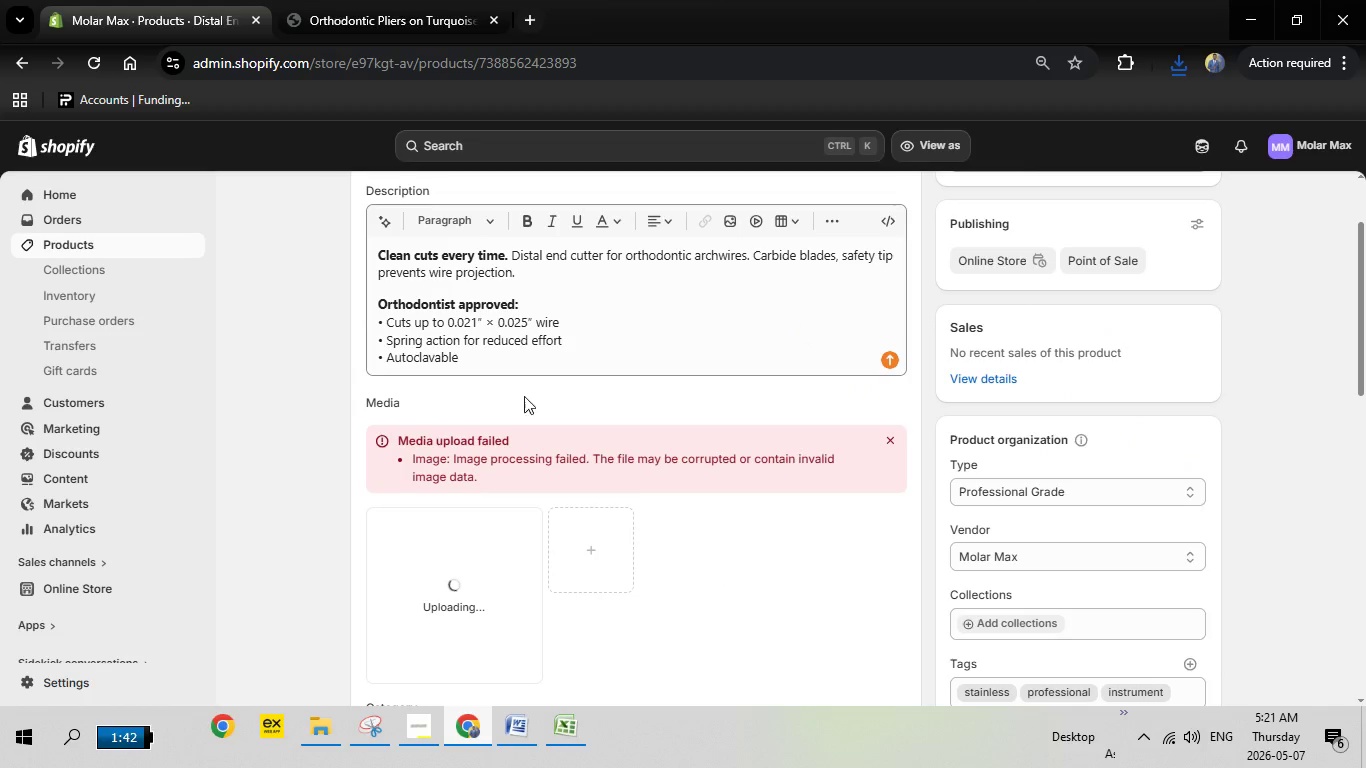 
scroll: coordinate [592, 501], scroll_direction: down, amount: 1.0
 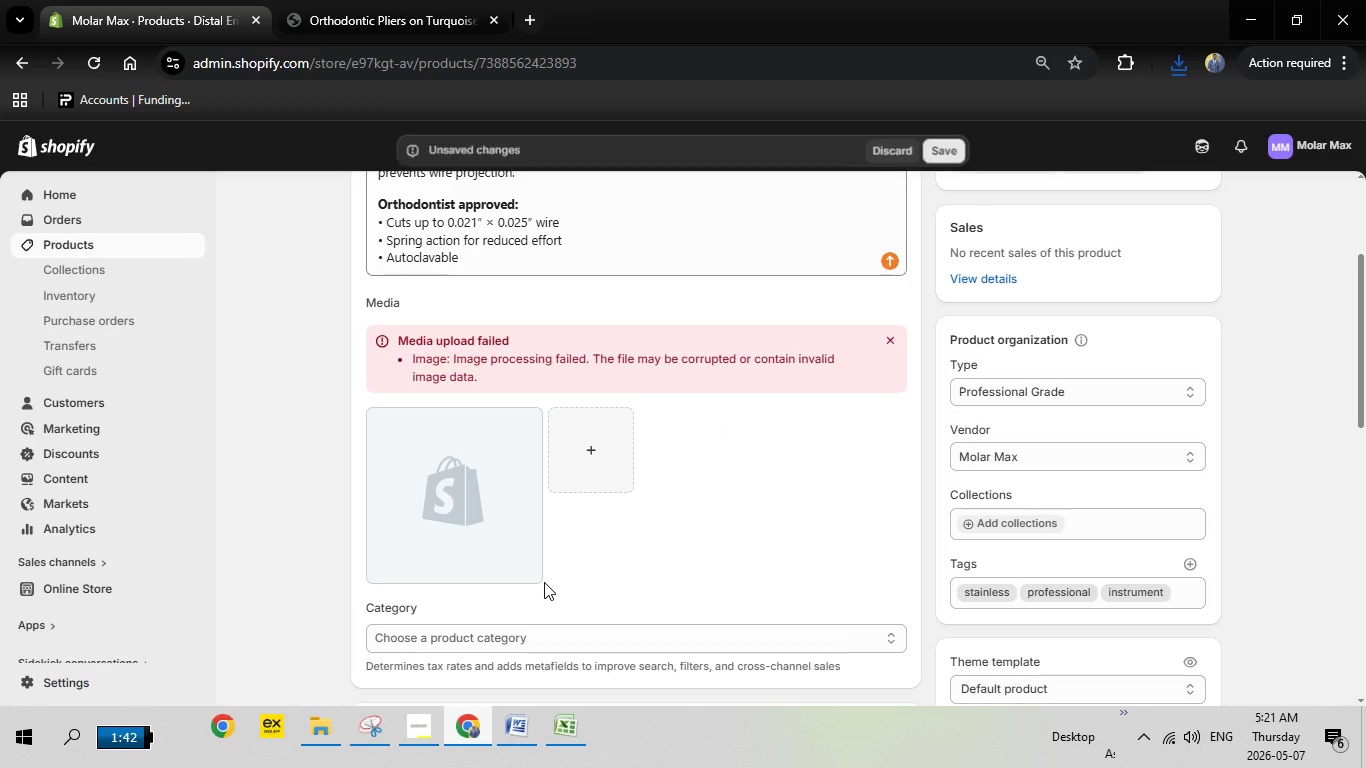 
wait(9.45)
 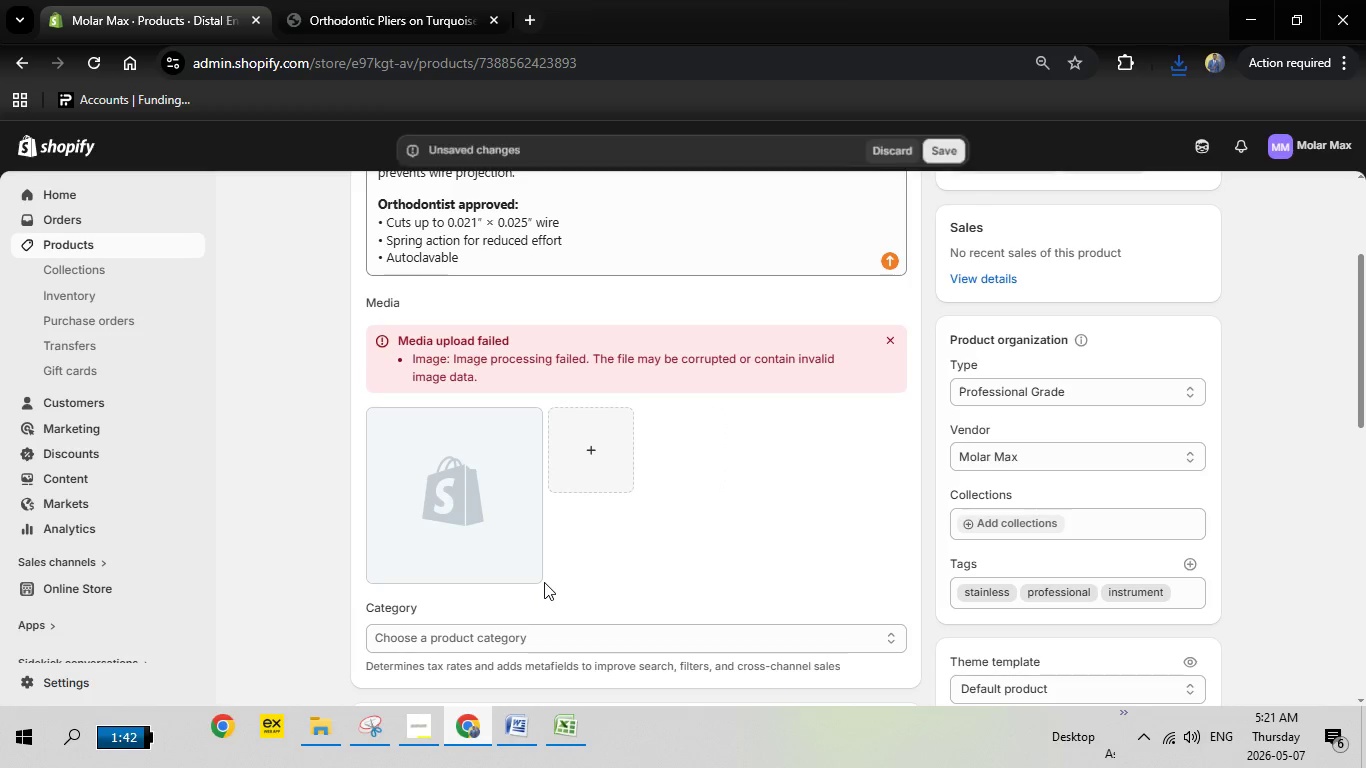 
left_click([419, 669])
 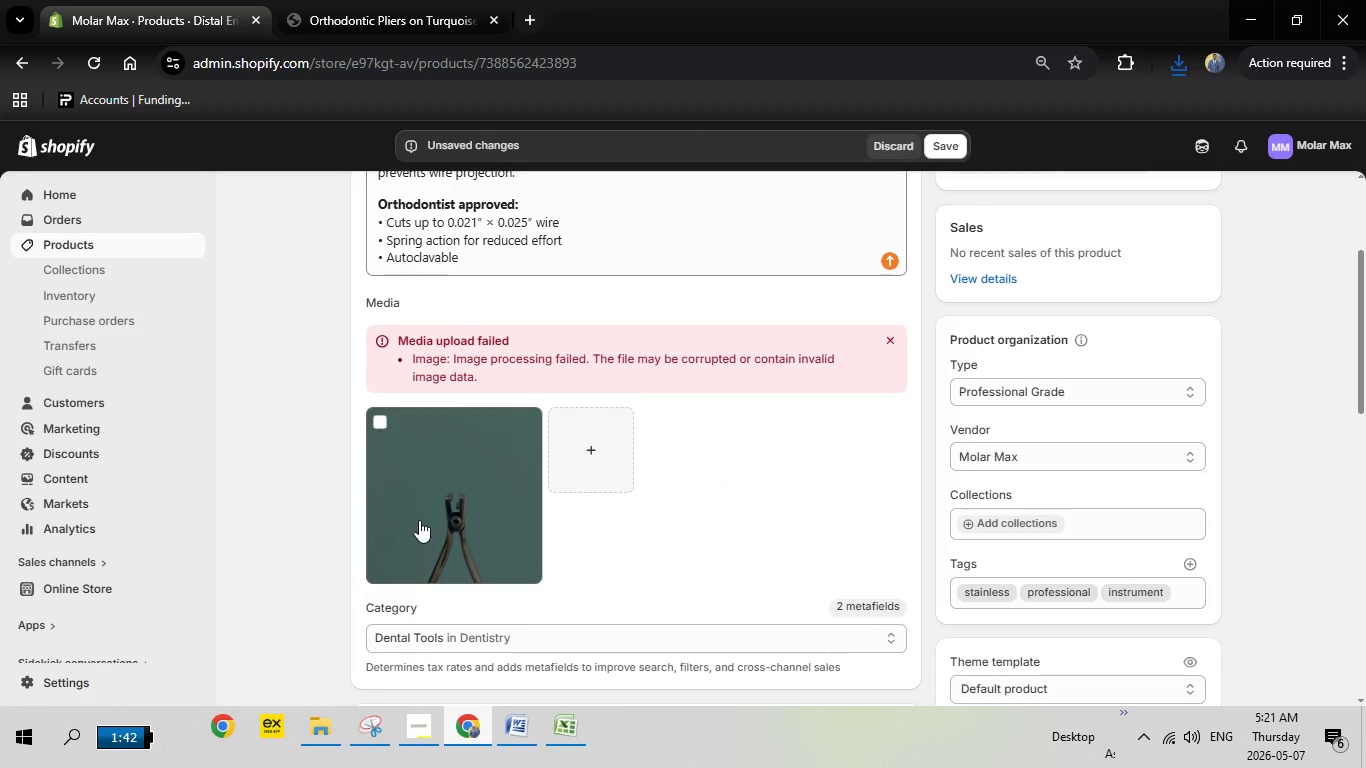 
left_click([431, 501])
 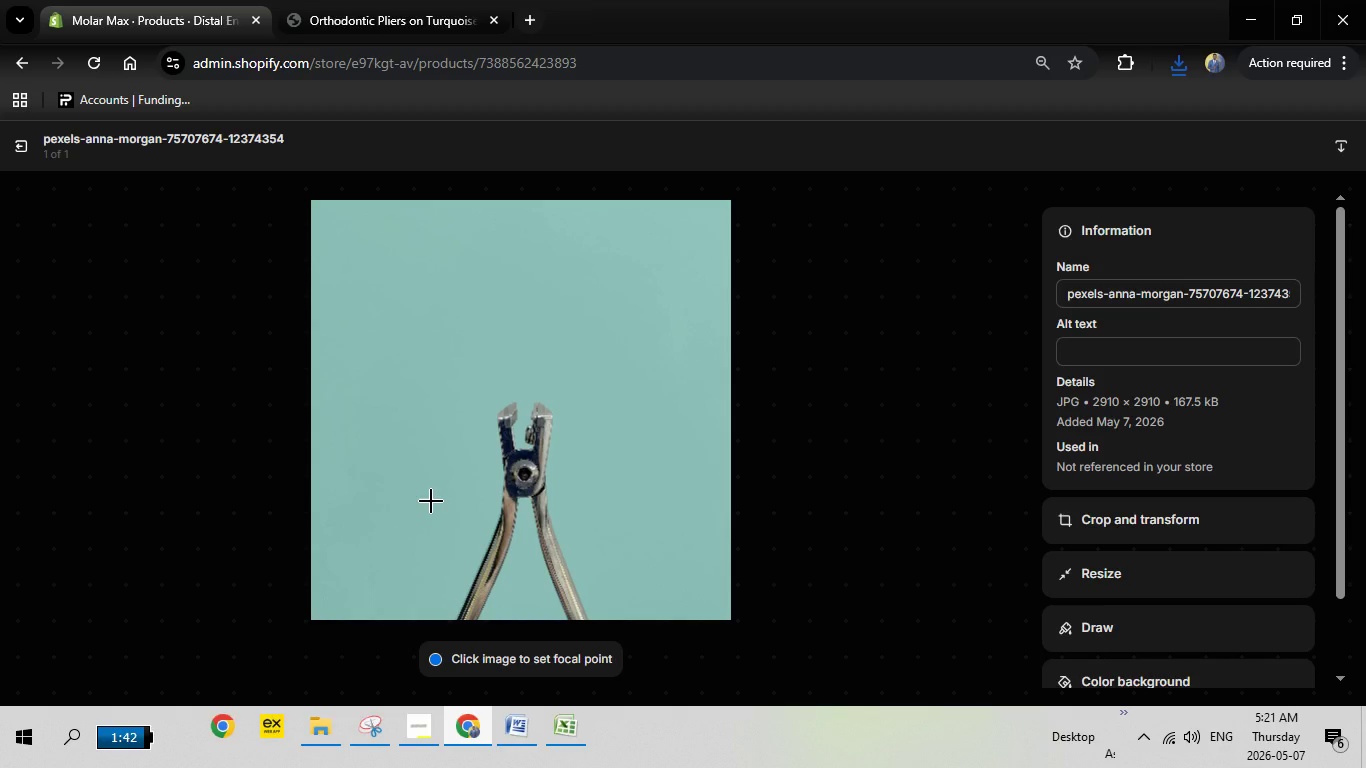 
wait(6.72)
 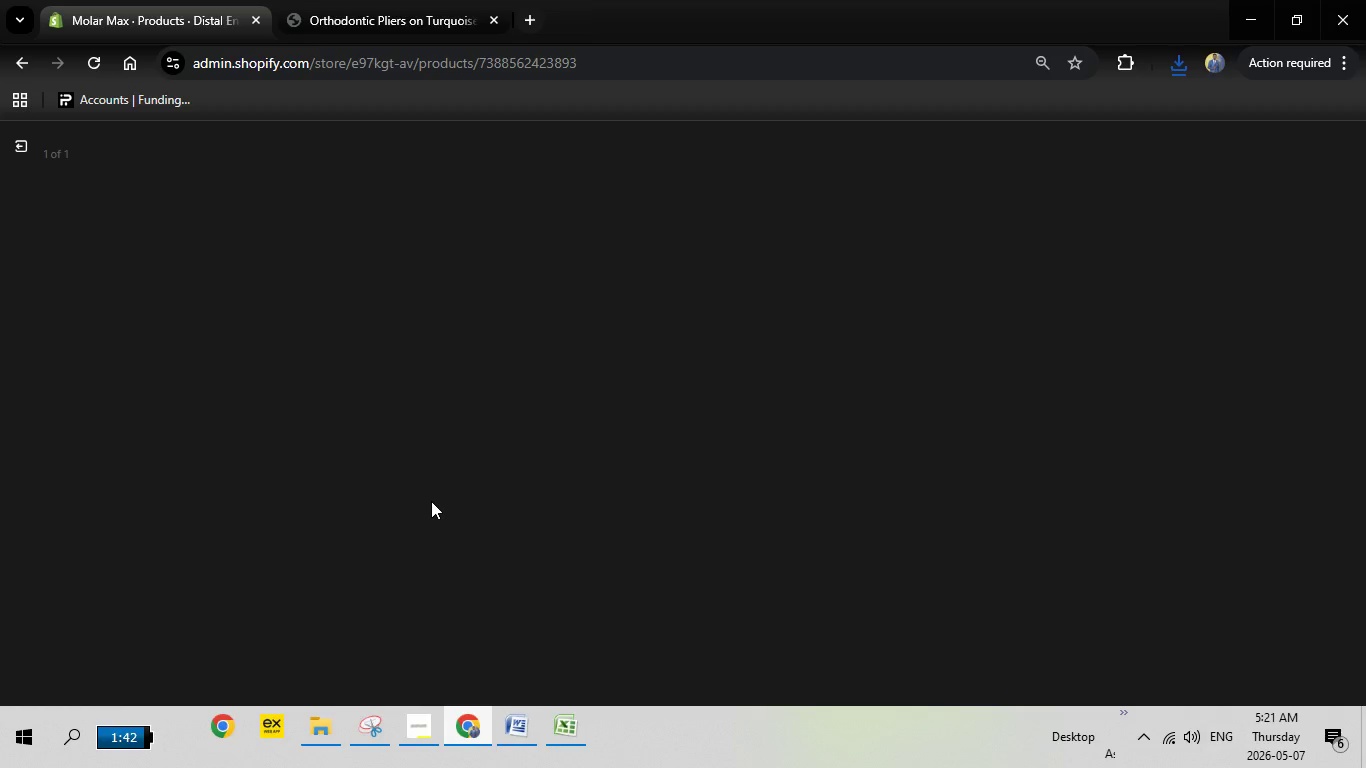 
left_click([1105, 352])
 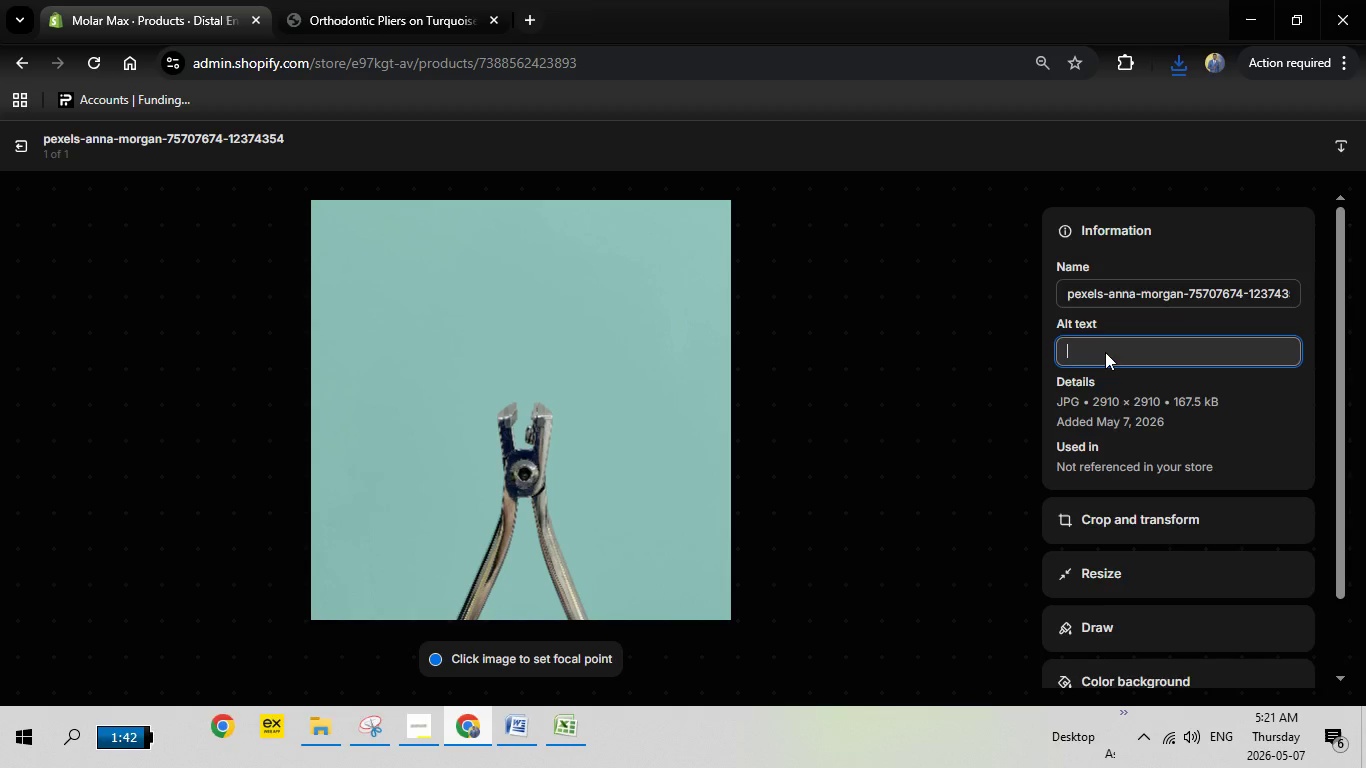 
right_click([1105, 352])
 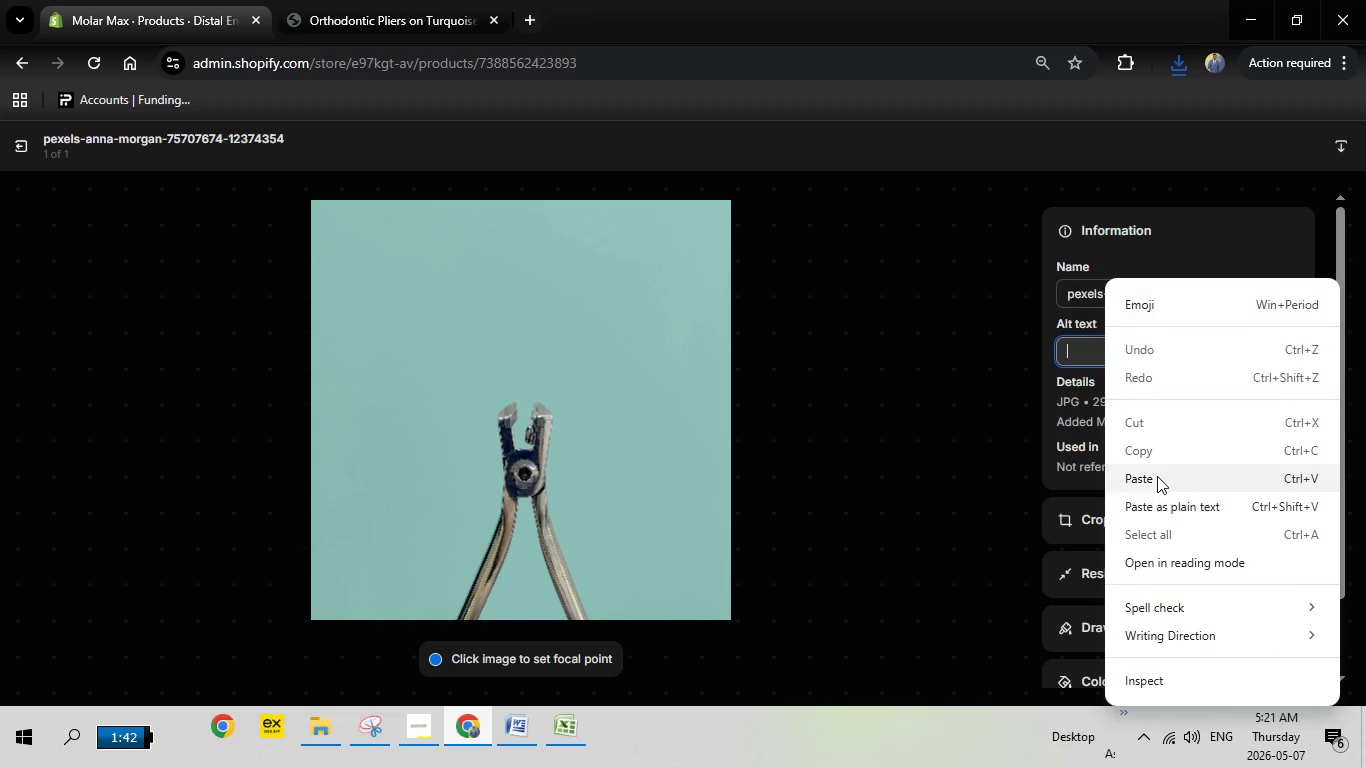 
left_click([1157, 476])
 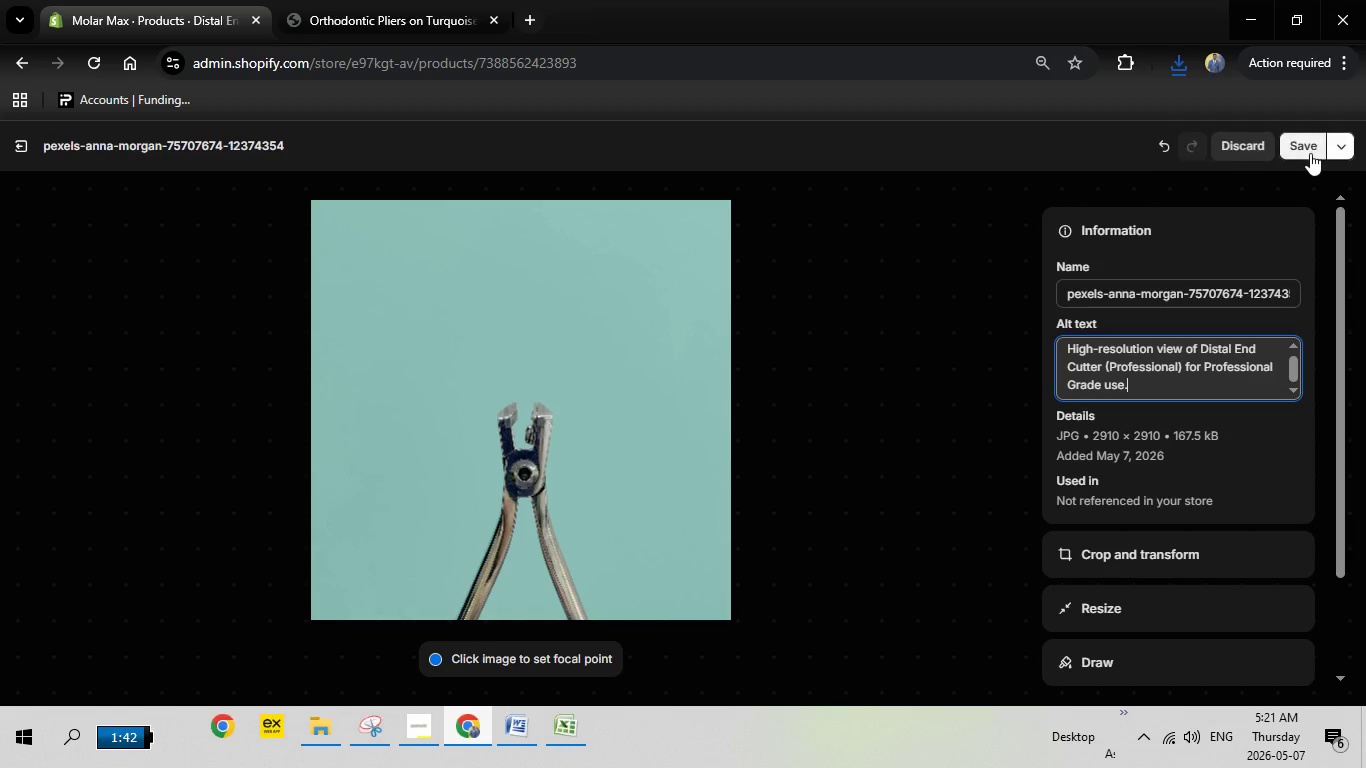 
left_click([1306, 148])
 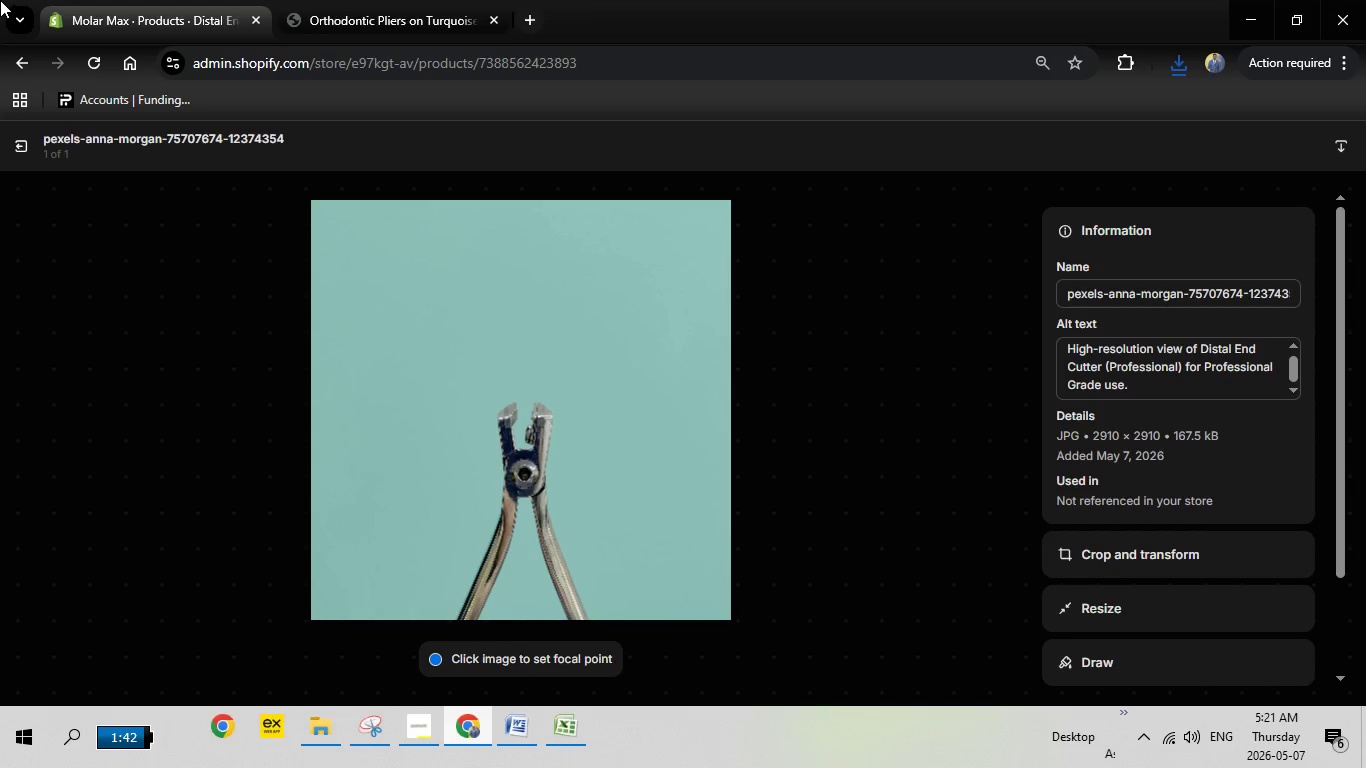 
wait(7.03)
 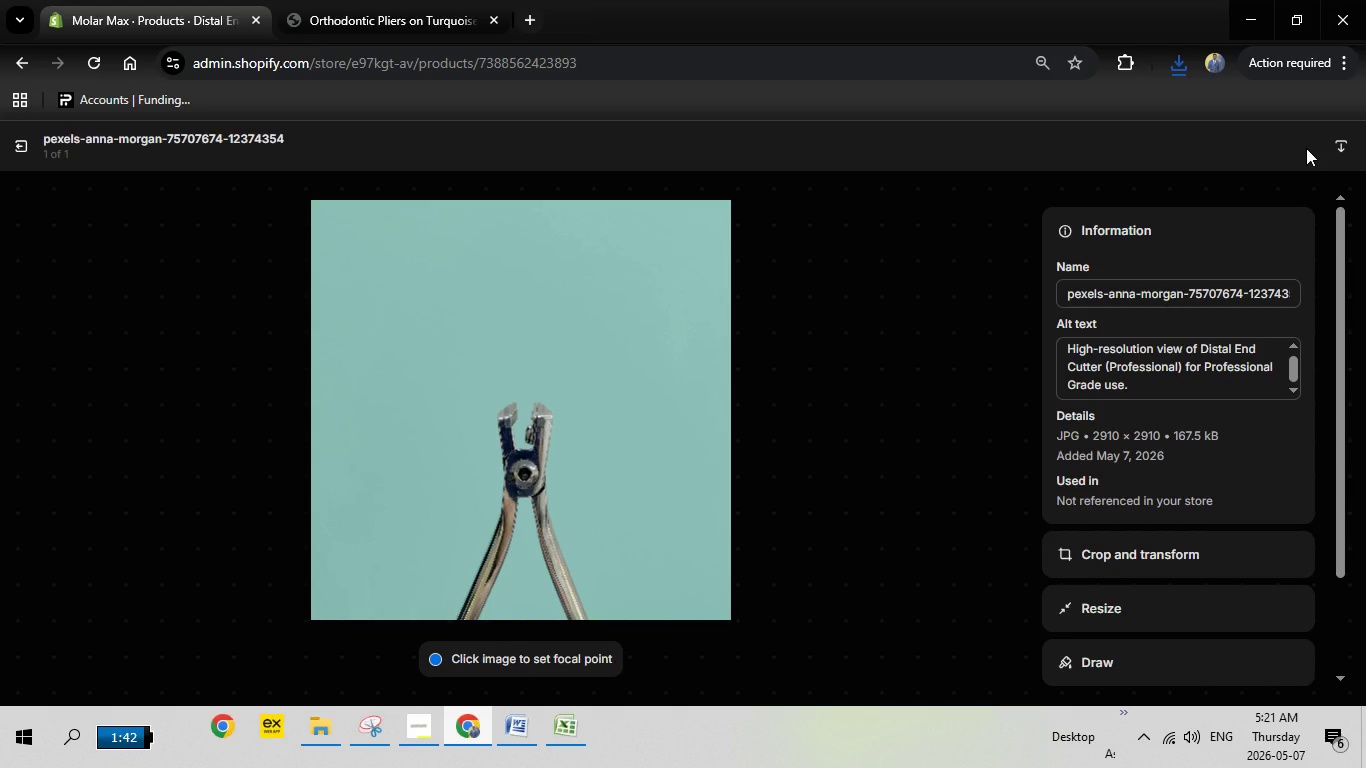 
left_click([18, 151])
 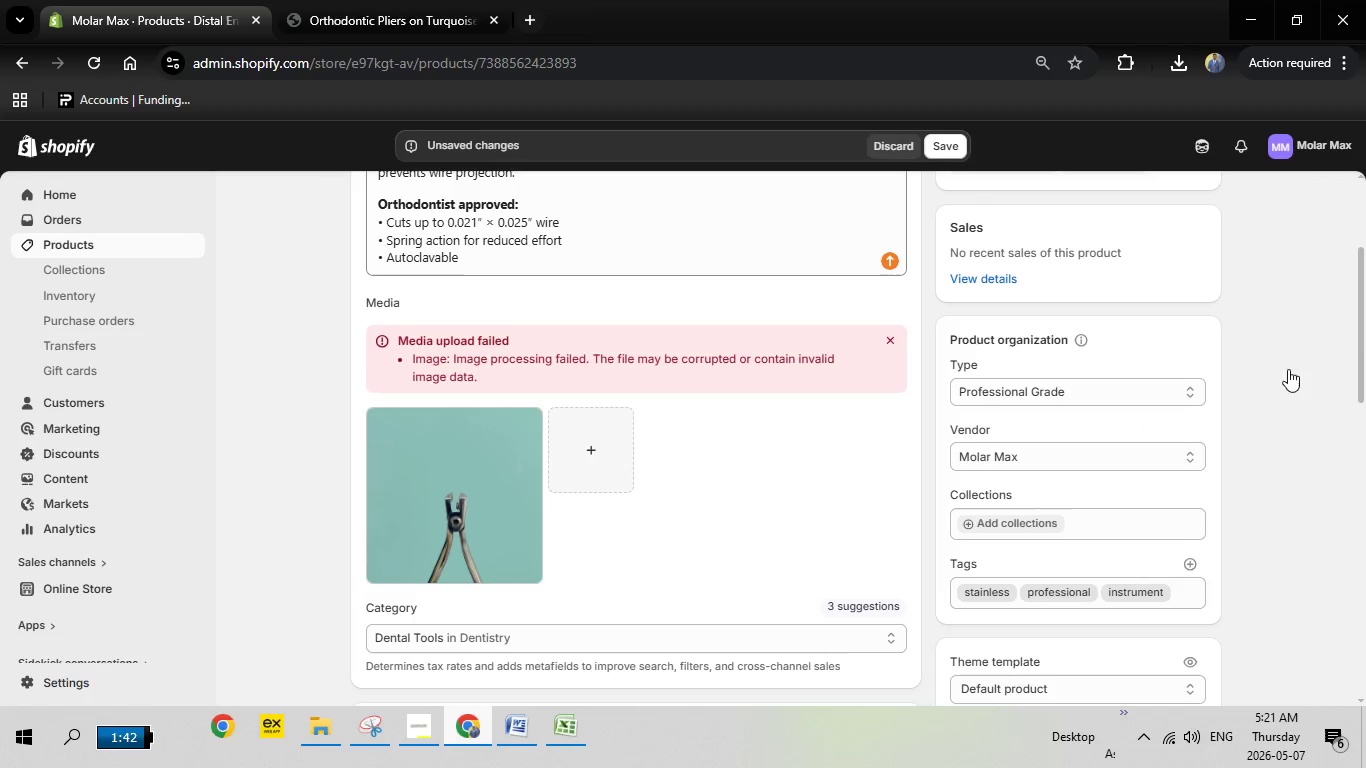 
left_click_drag(start_coordinate=[1365, 315], to_coordinate=[1340, 679])
 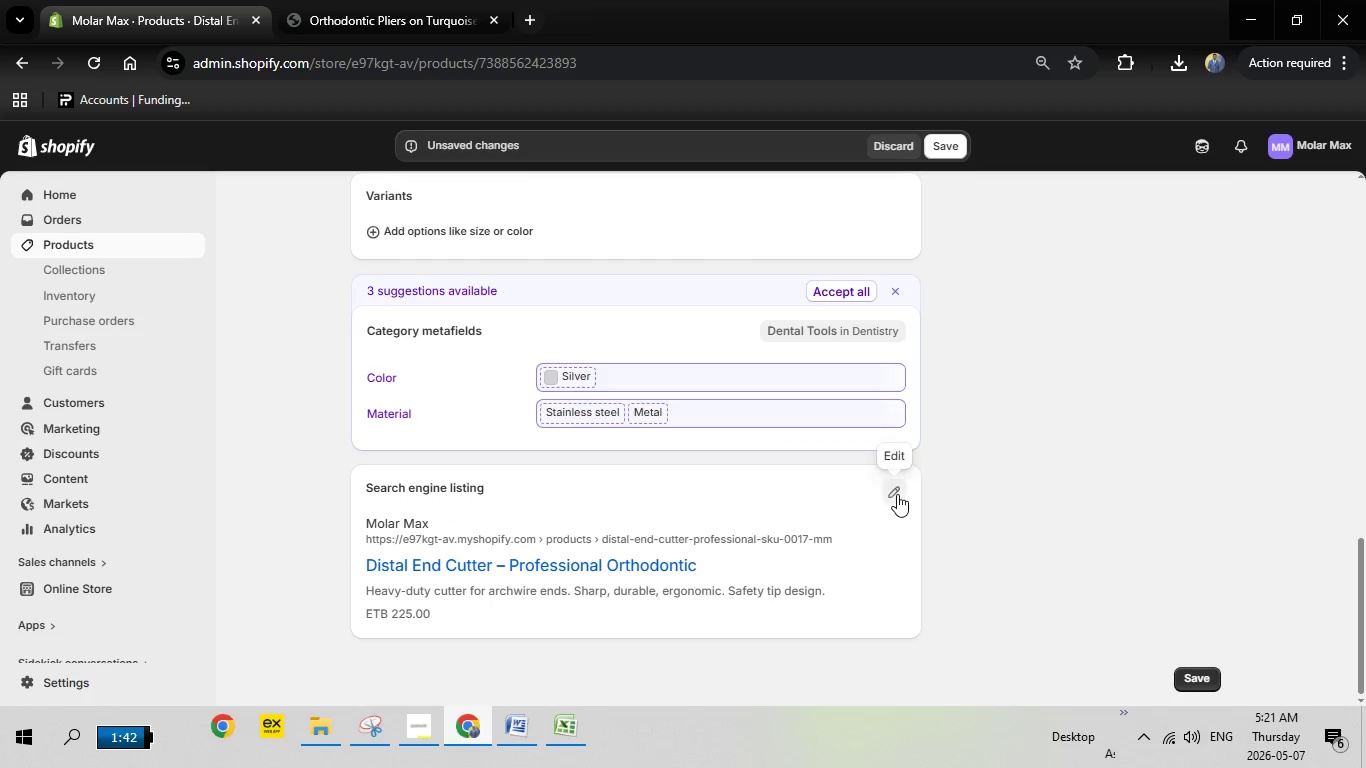 
left_click([897, 494])
 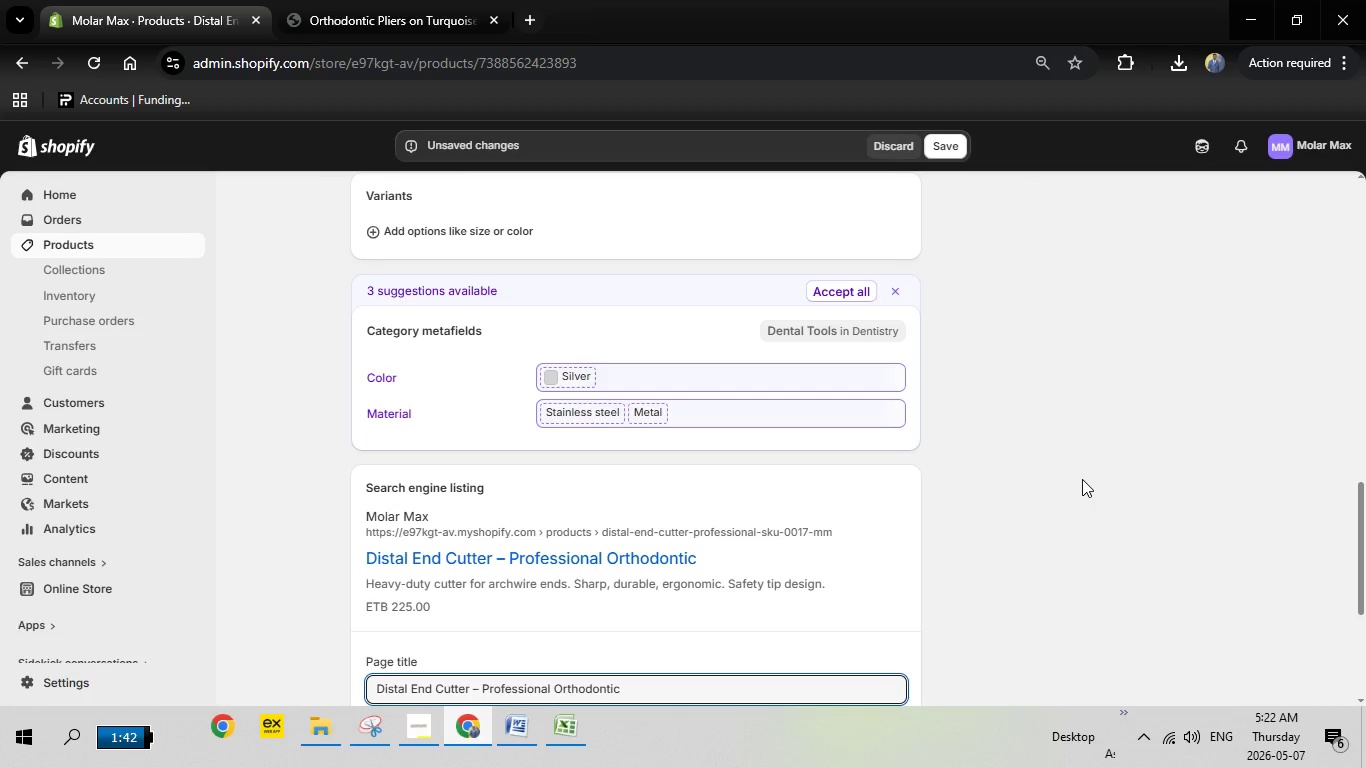 
wait(15.56)
 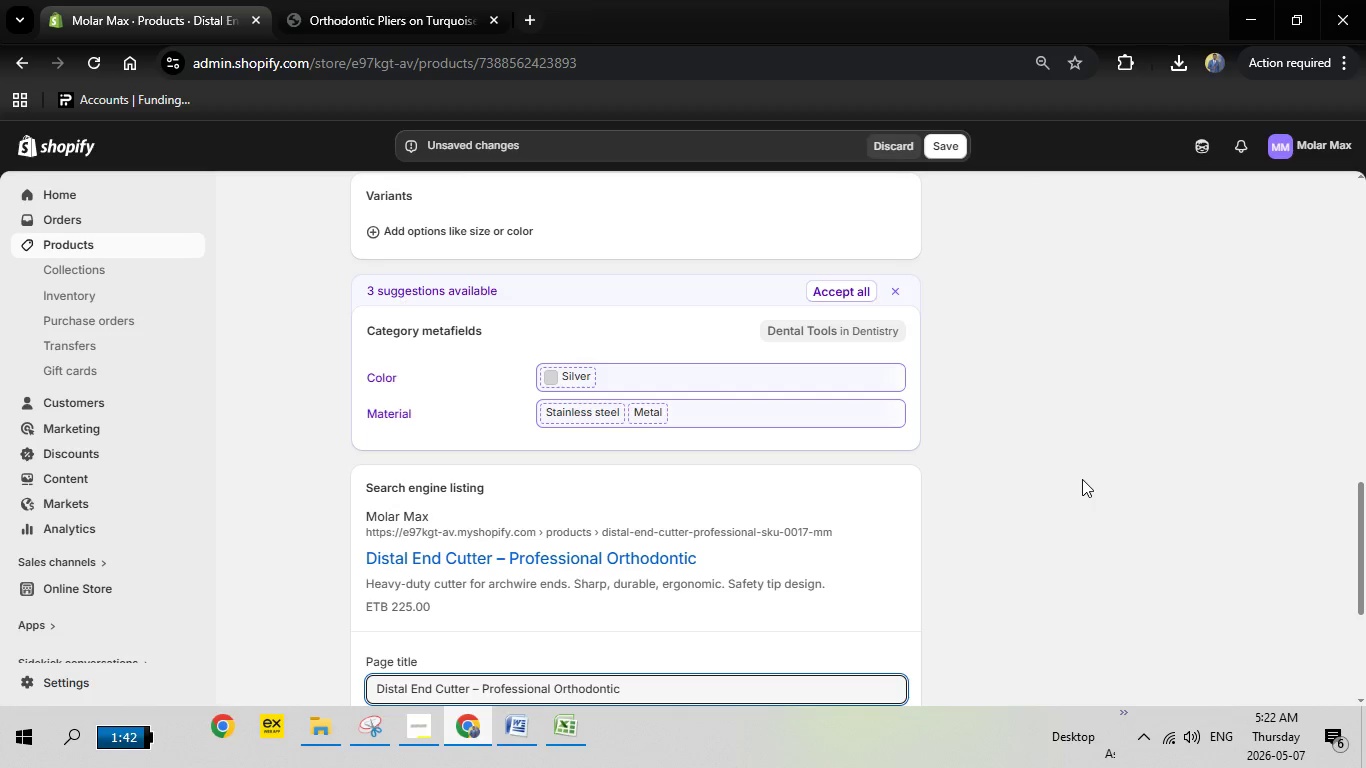 
scroll: coordinate [1190, 422], scroll_direction: down, amount: 4.0
 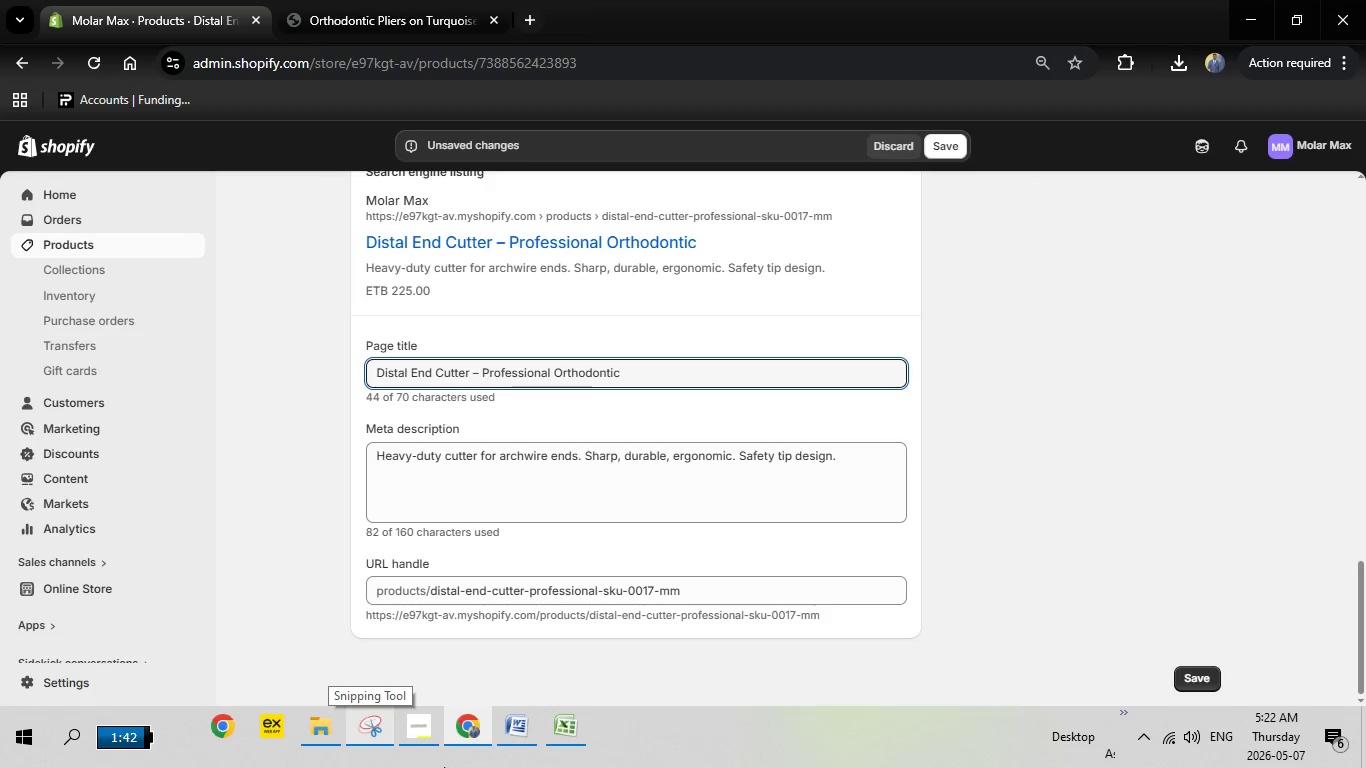 
wait(13.3)
 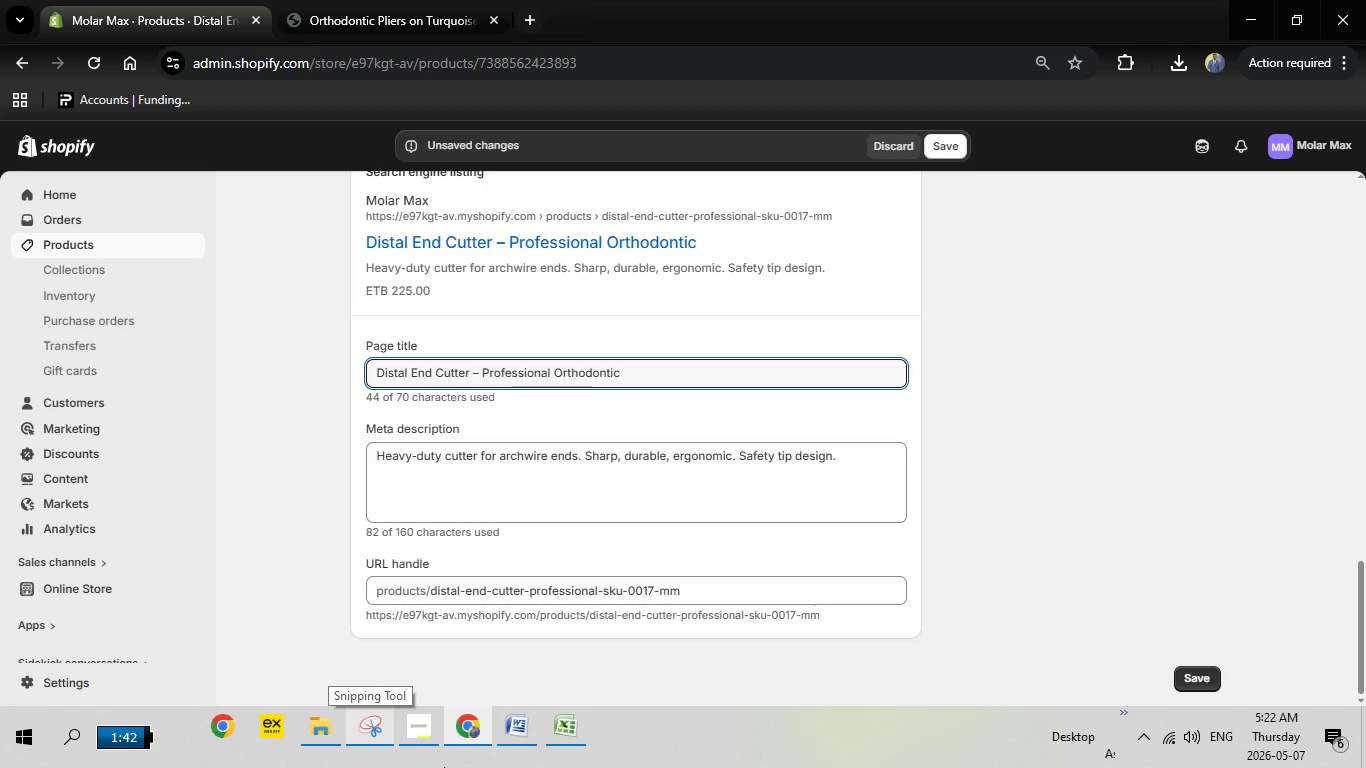 
left_click_drag(start_coordinate=[845, 462], to_coordinate=[241, 499])
 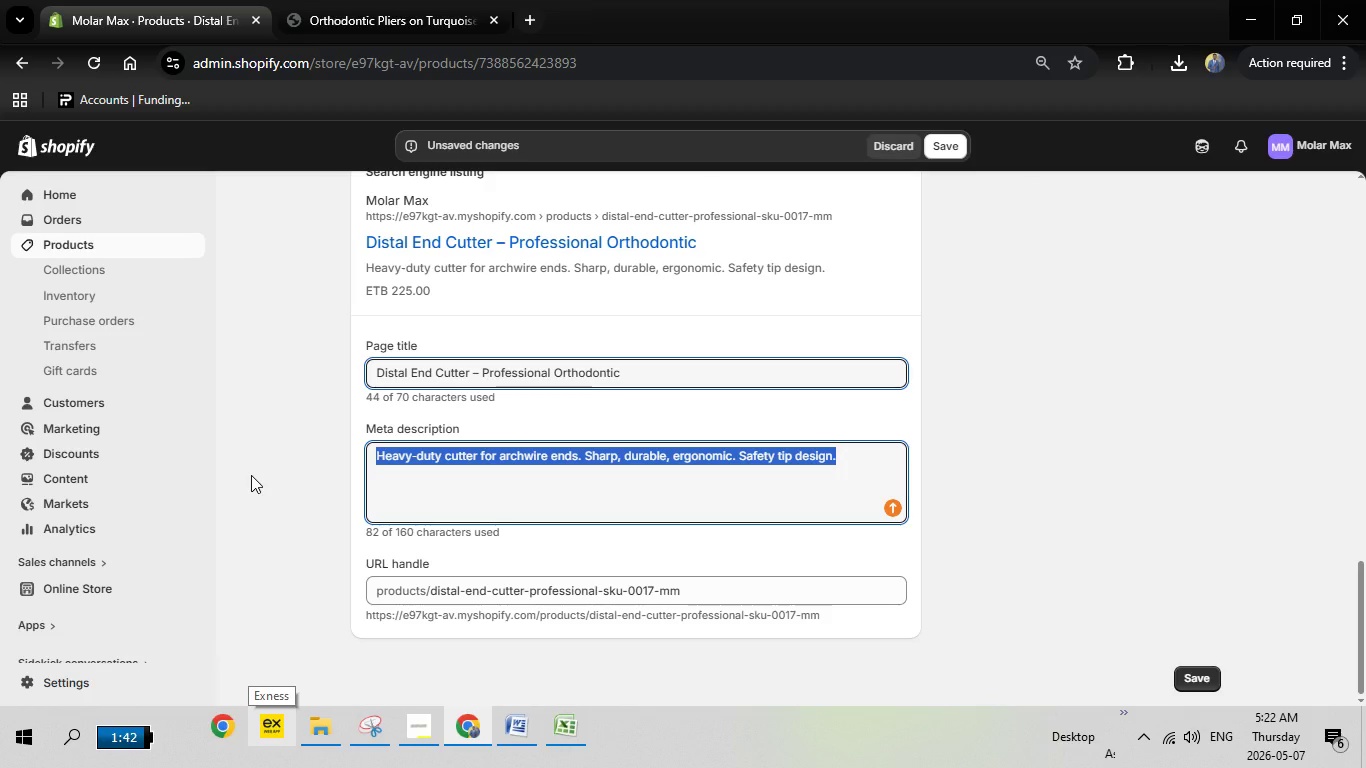 
key(Backspace)
 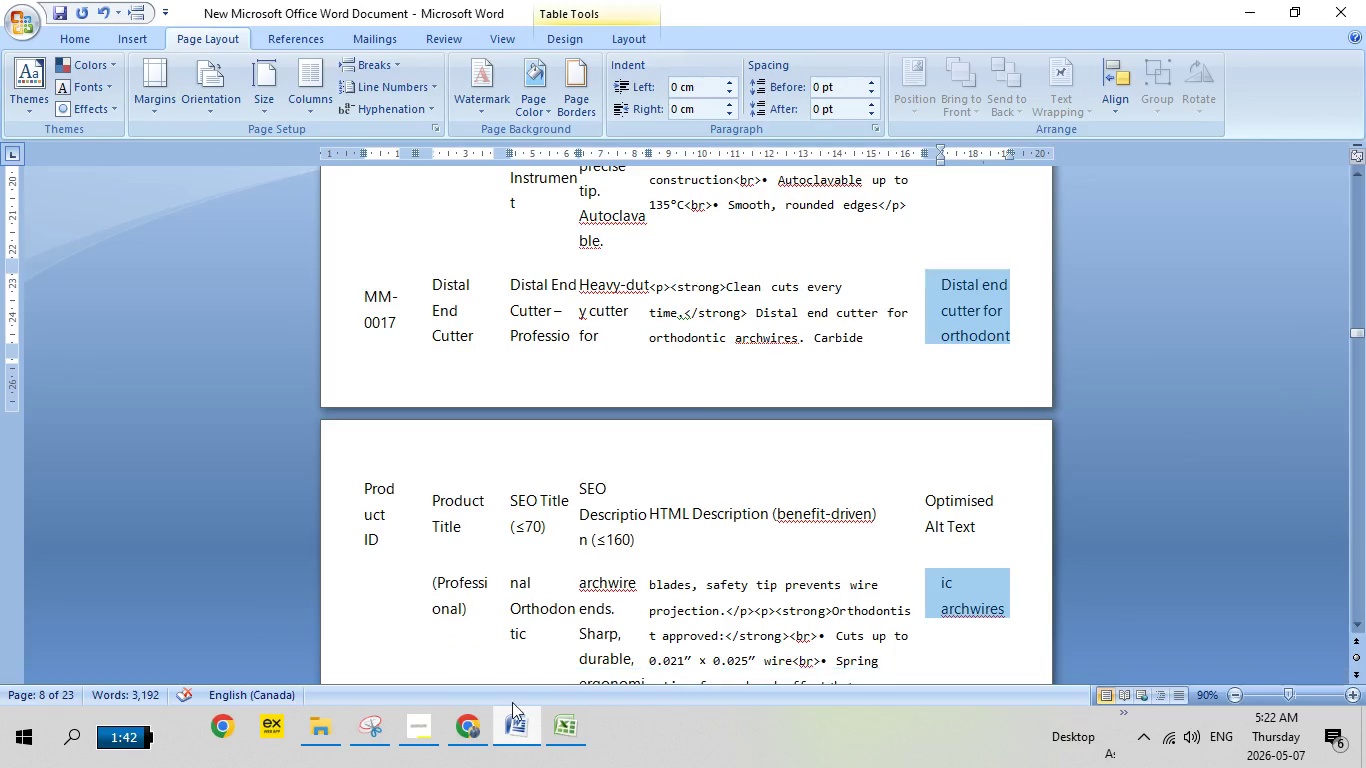 
left_click([575, 720])
 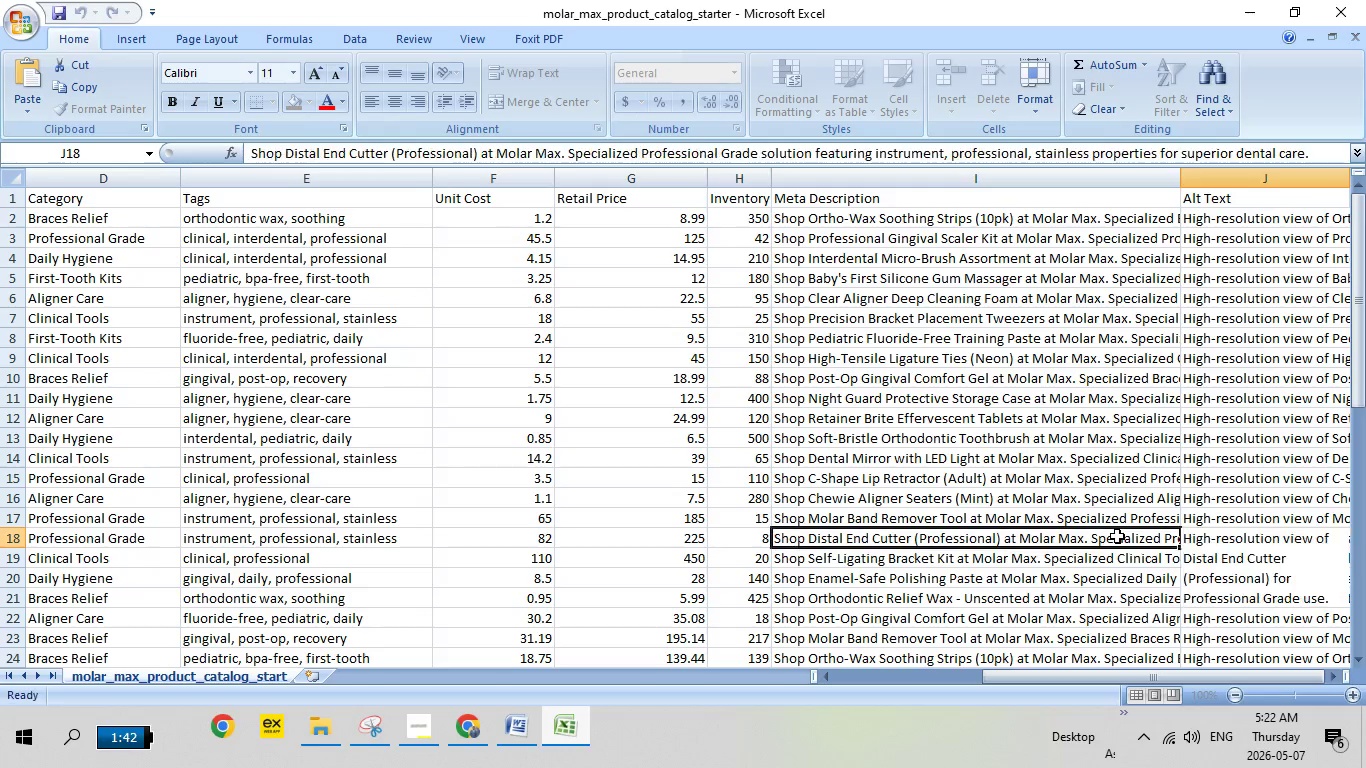 
double_click([1117, 536])
 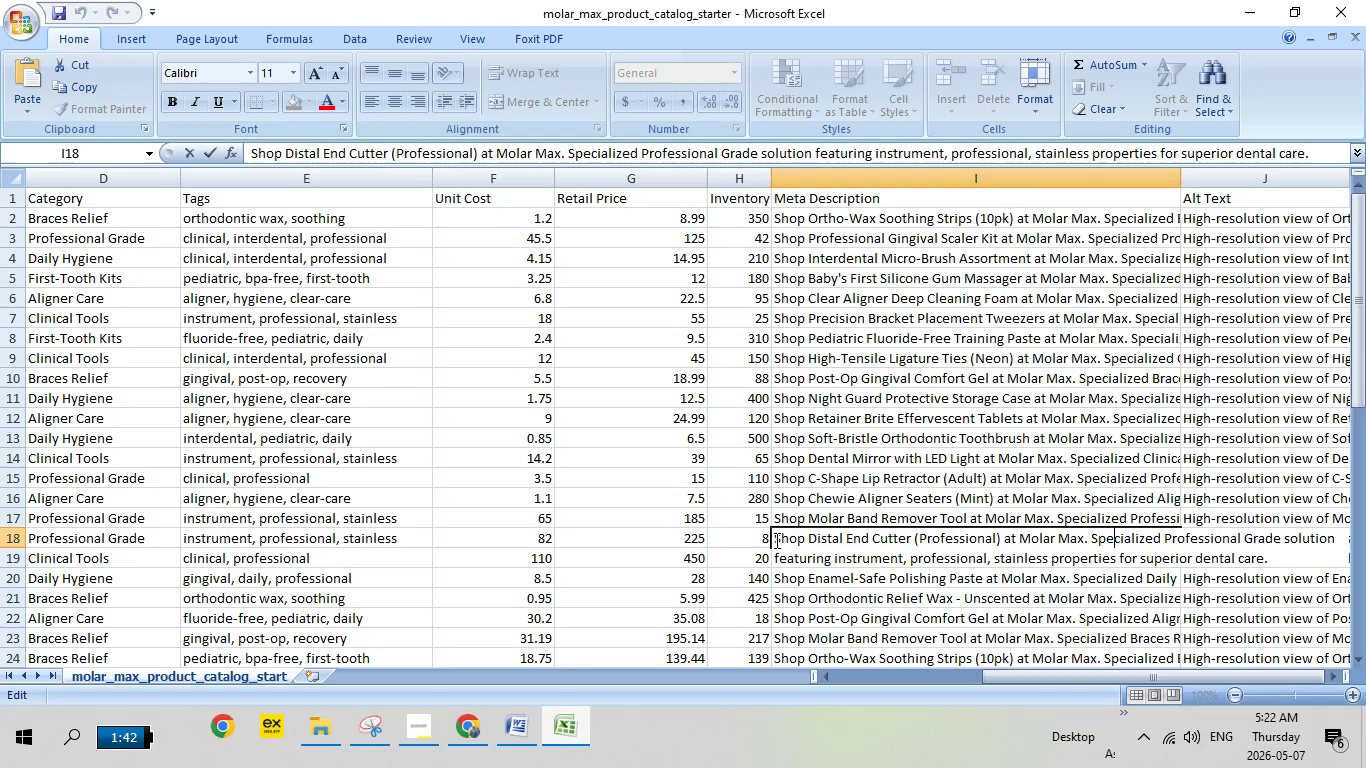 
left_click_drag(start_coordinate=[775, 540], to_coordinate=[1274, 598])
 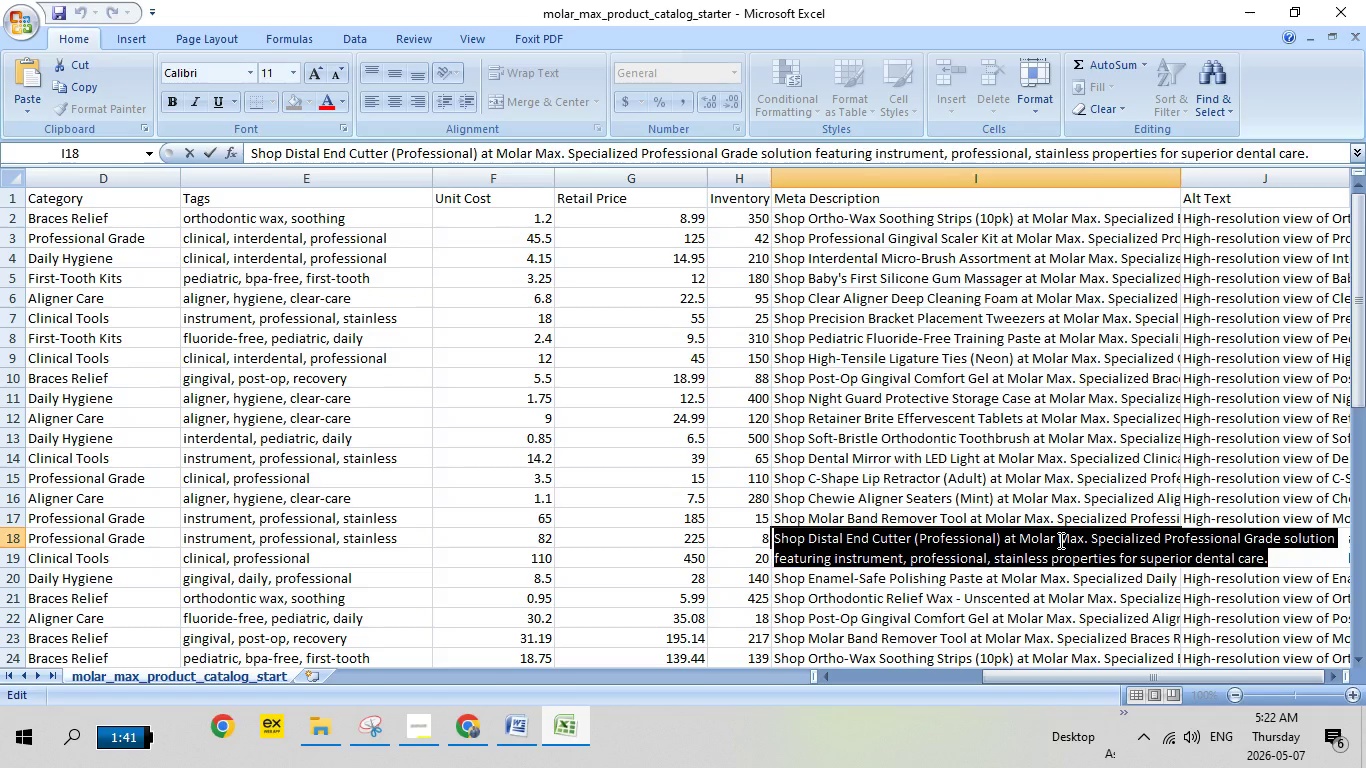 
right_click([1059, 540])
 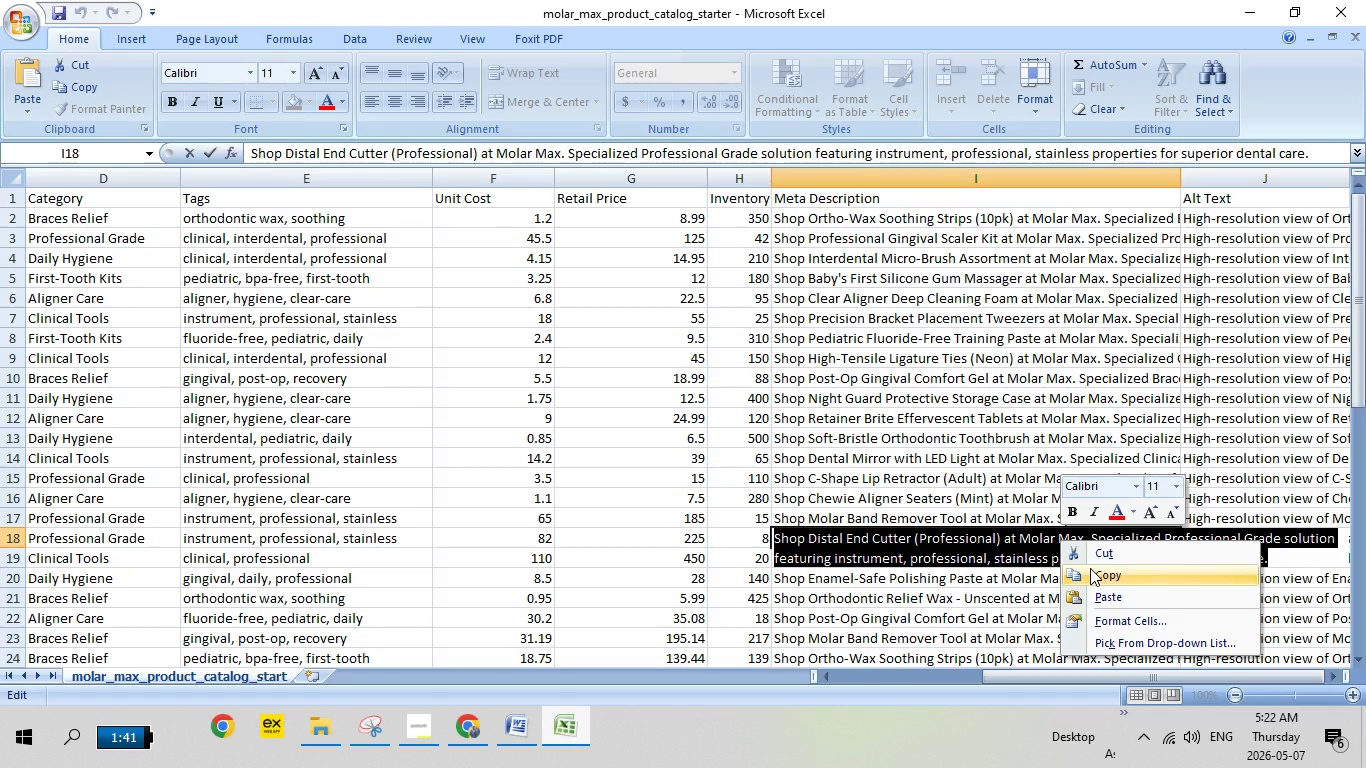 
left_click([1090, 568])
 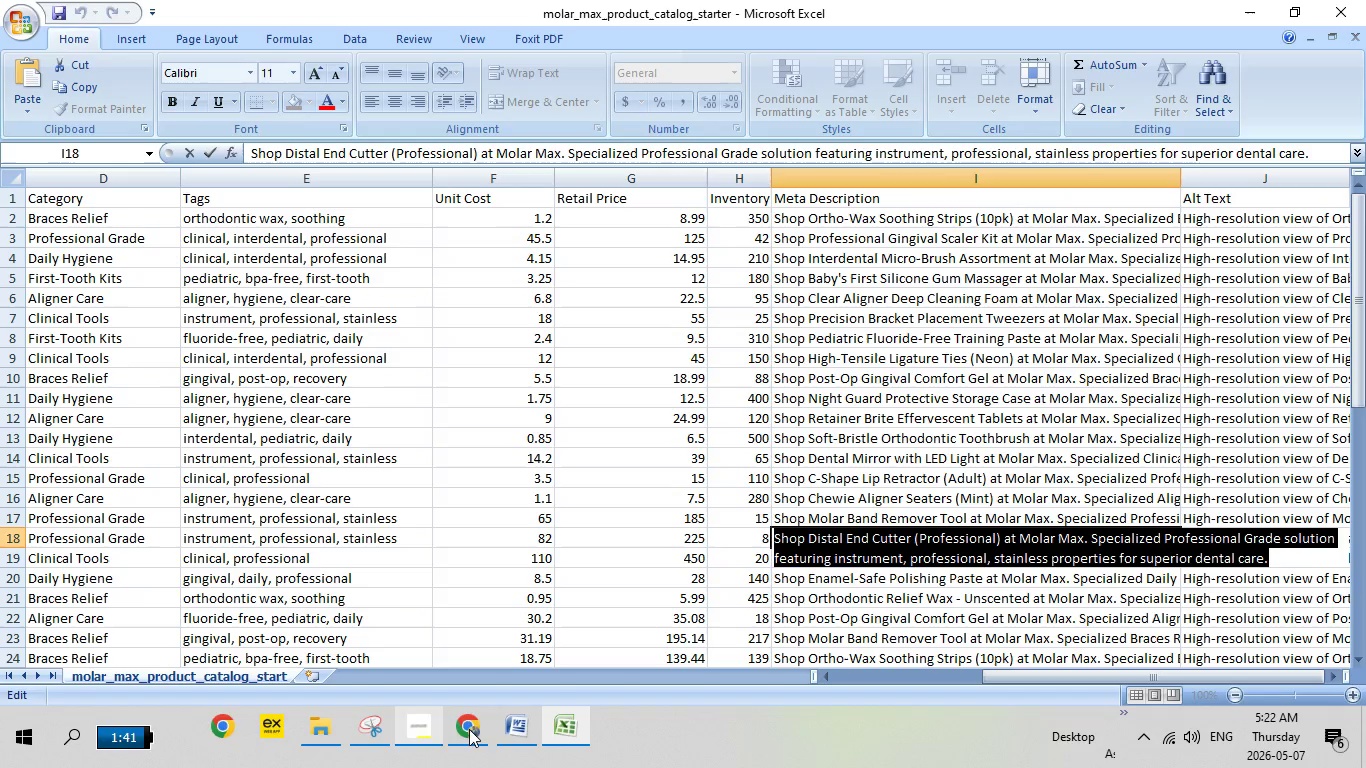 
left_click([479, 723])
 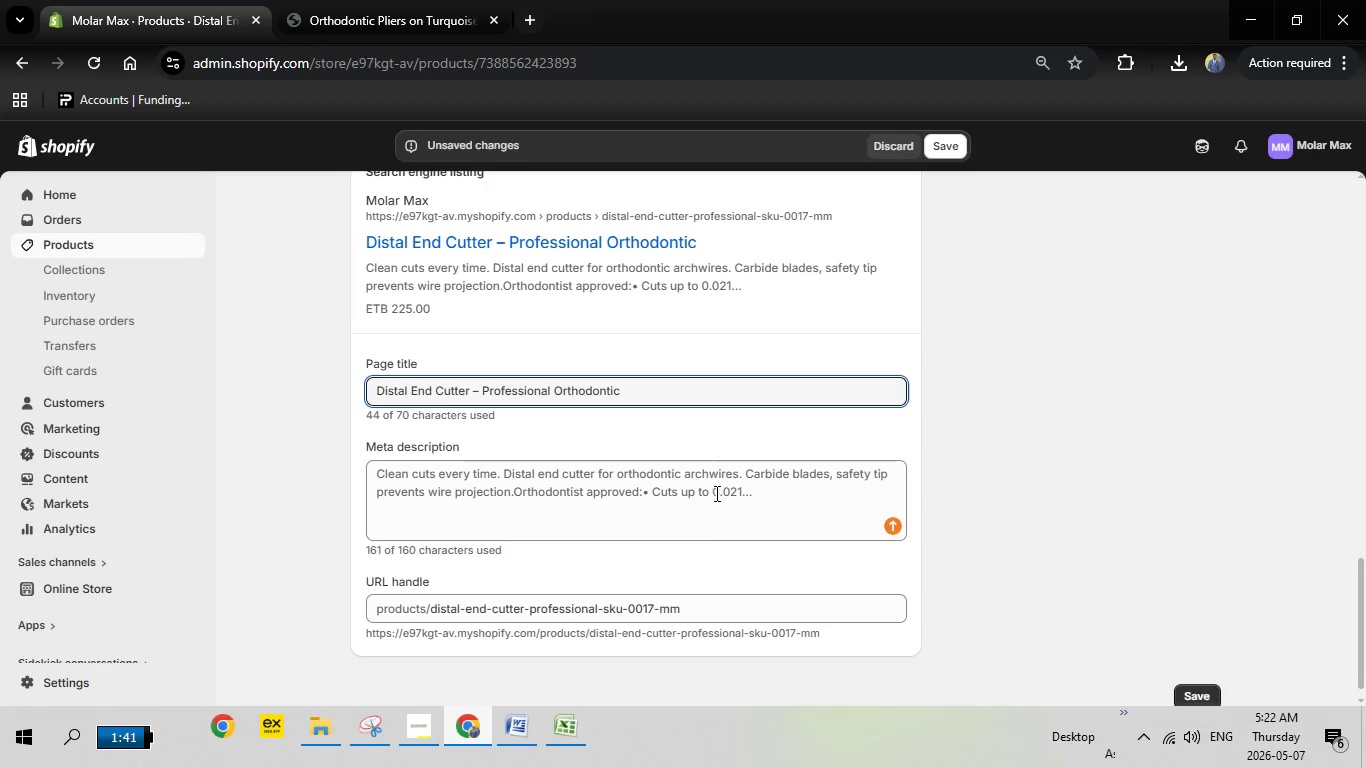 
left_click([765, 493])
 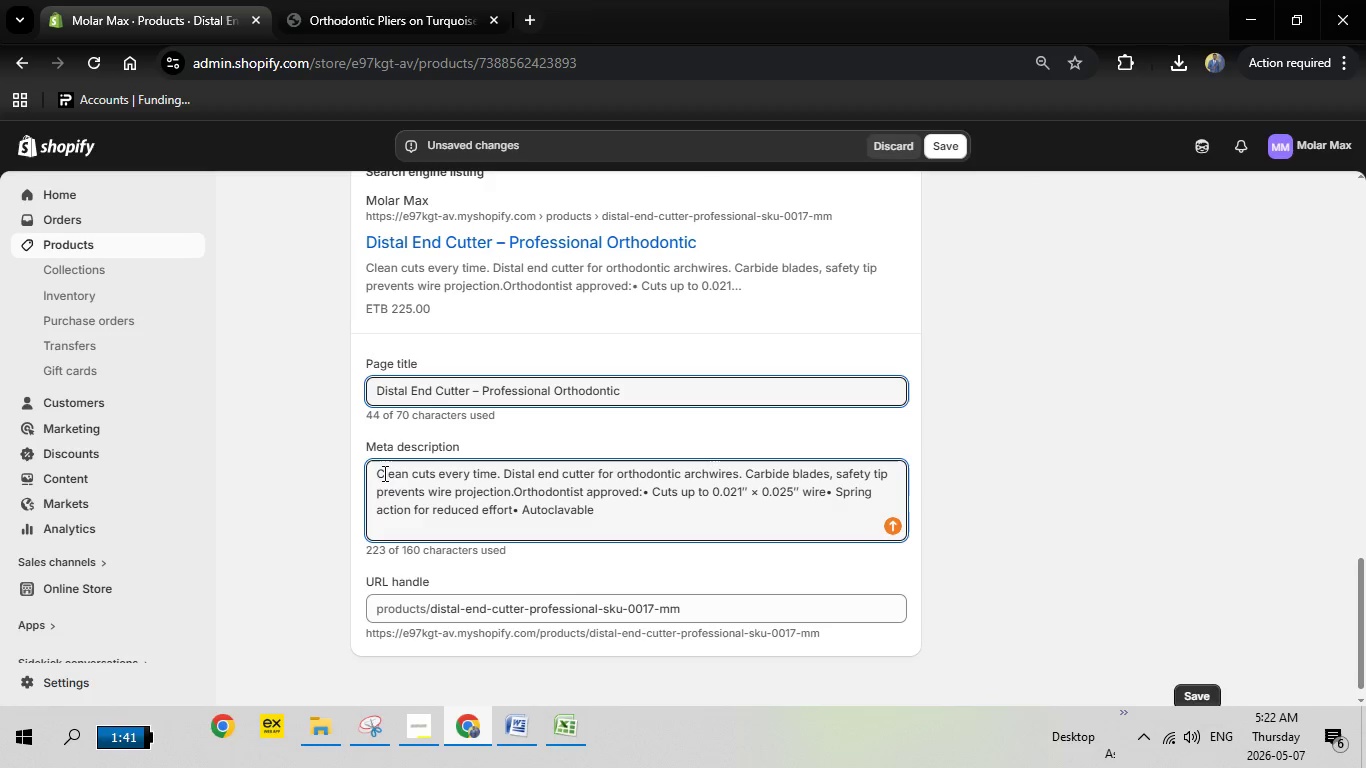 
left_click_drag(start_coordinate=[378, 470], to_coordinate=[655, 529])
 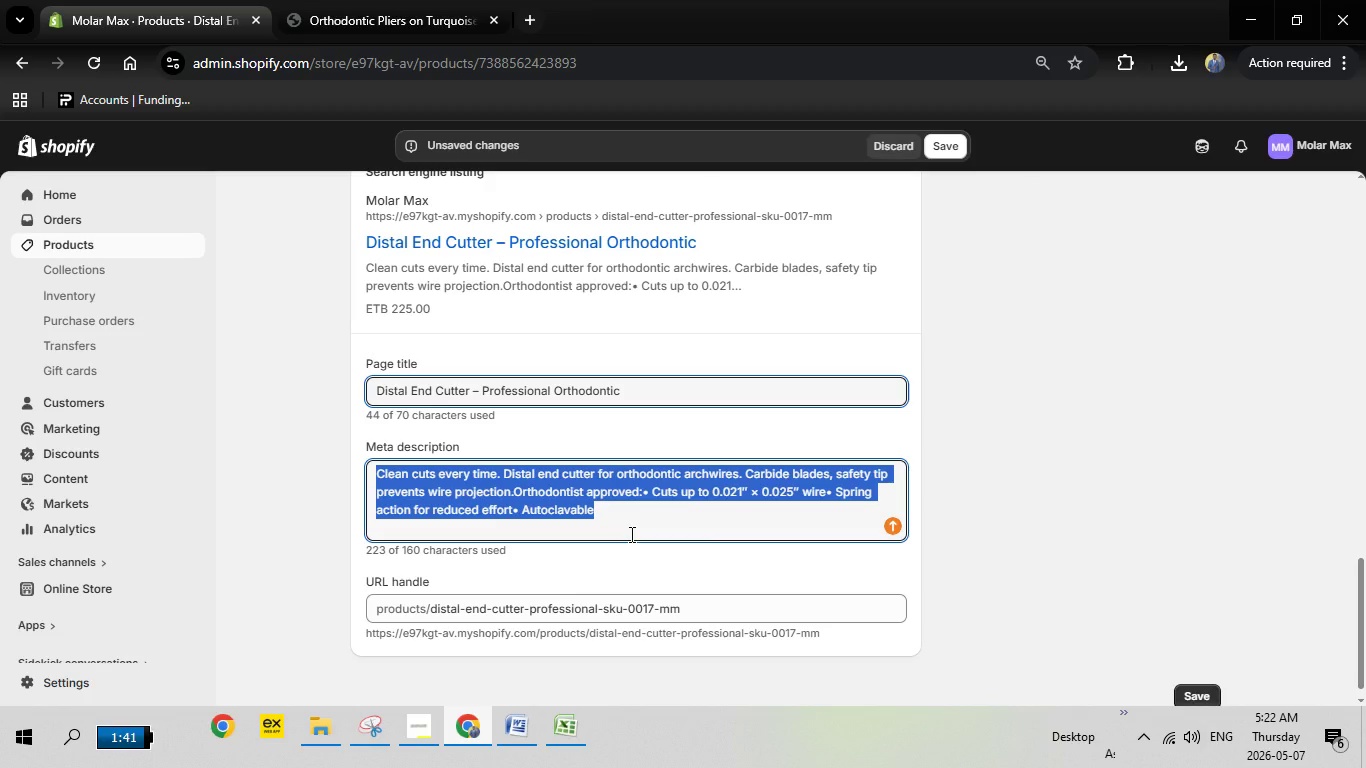 
key(Backspace)
 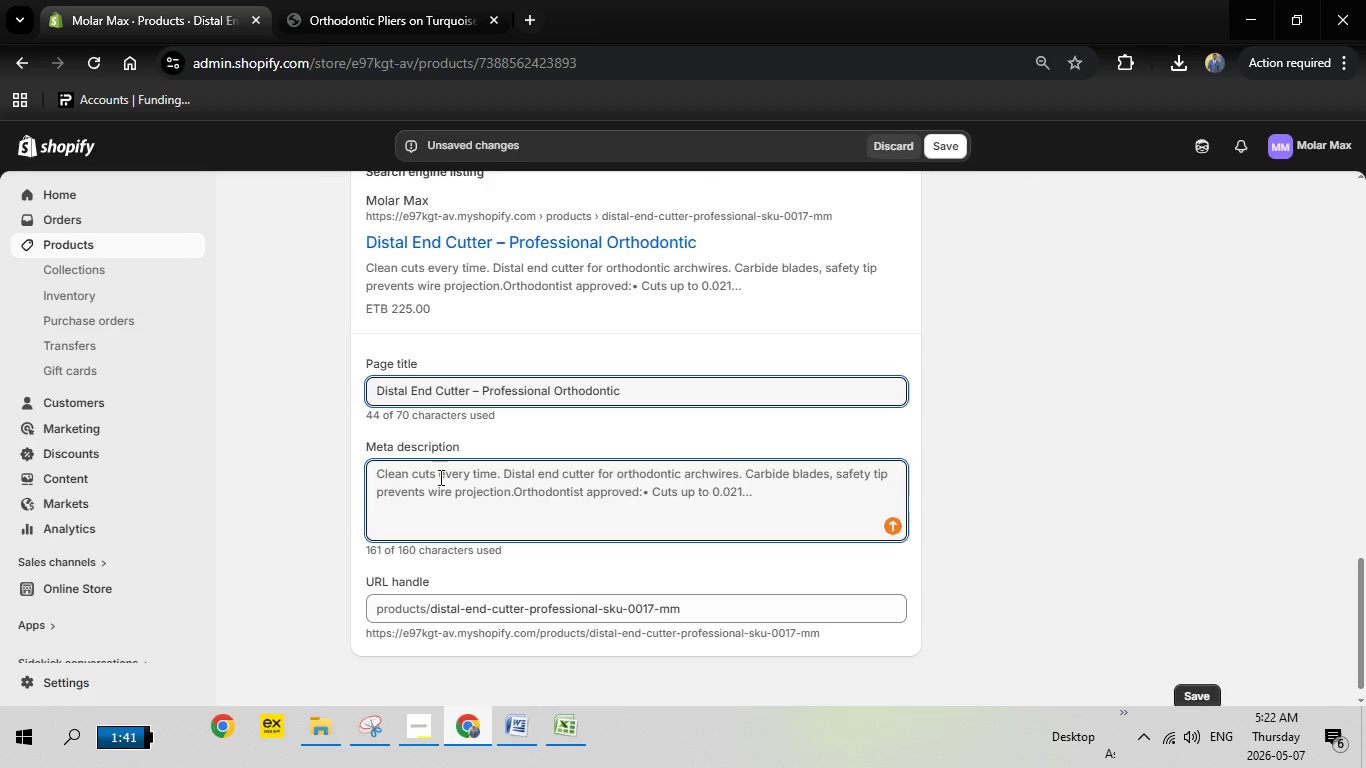 
right_click([430, 477])
 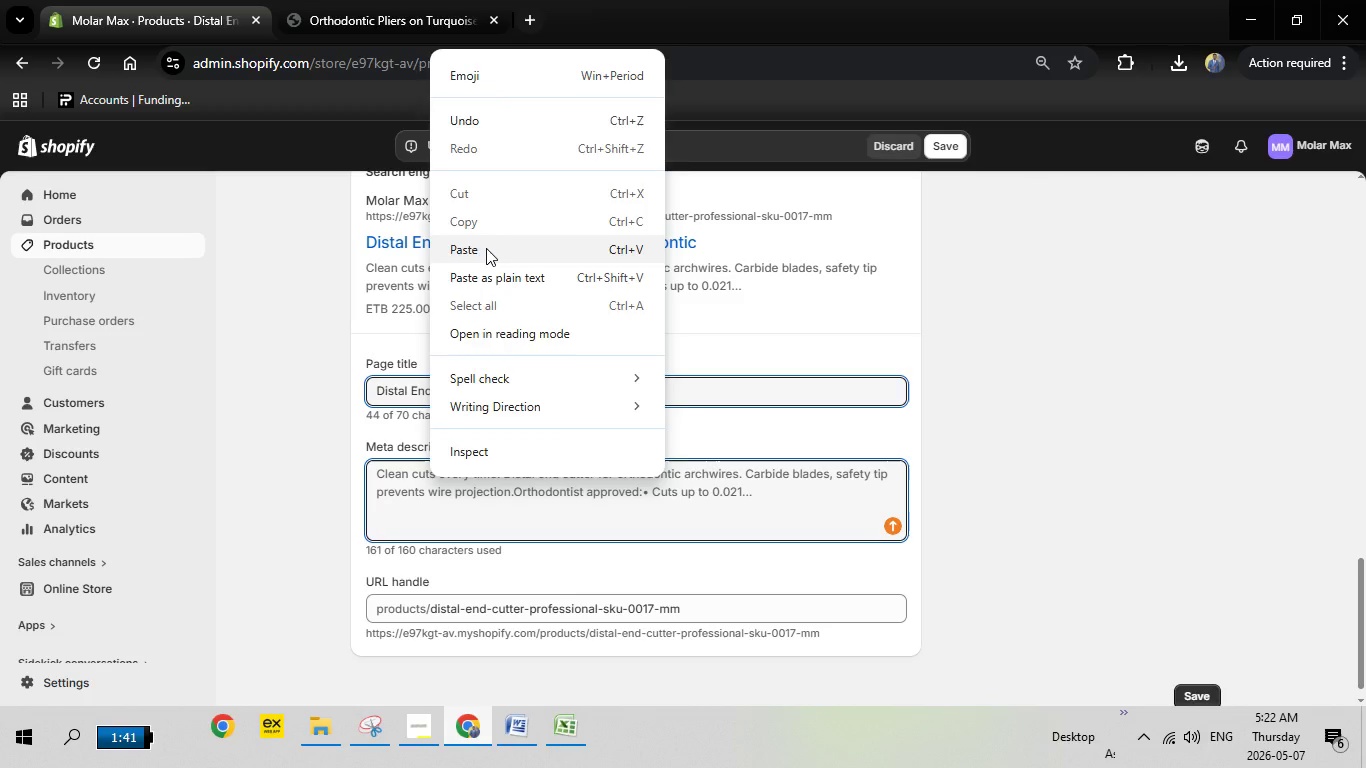 
left_click([486, 248])
 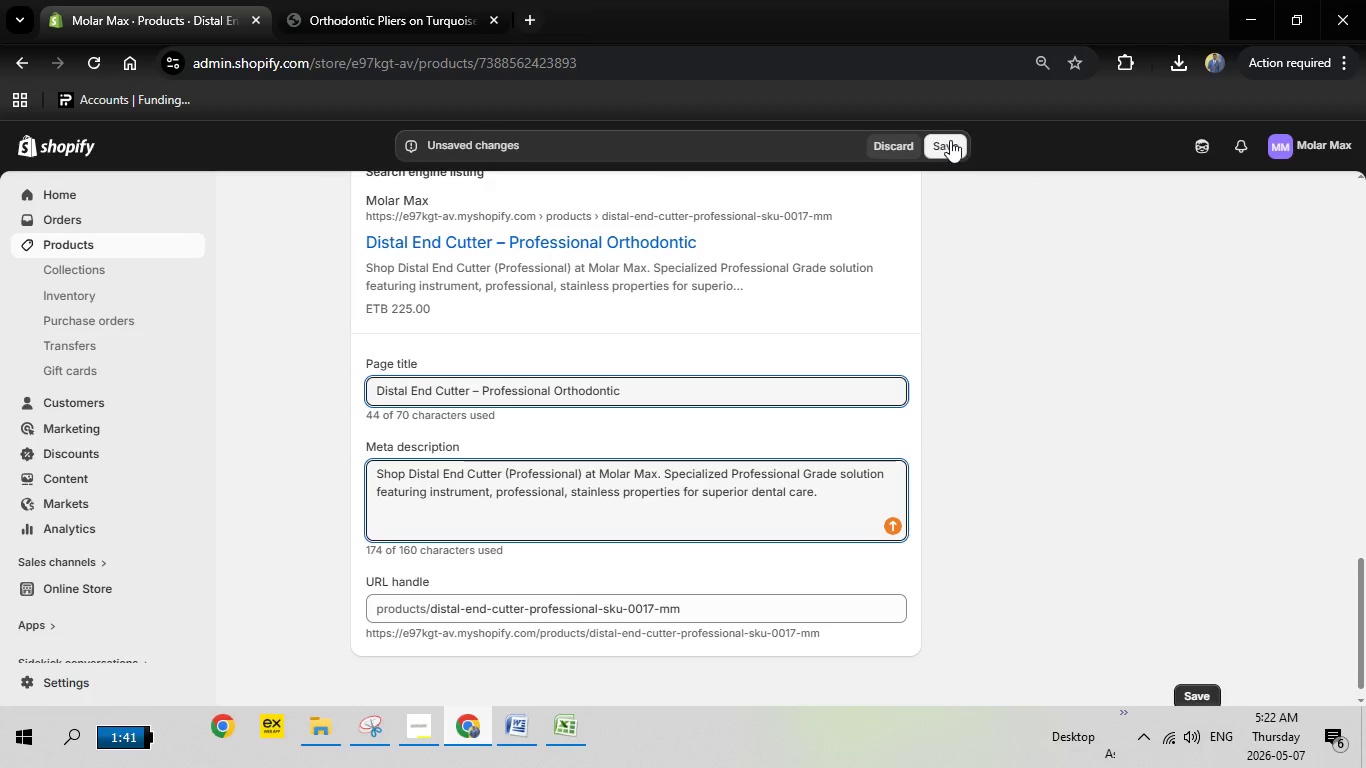 
left_click([950, 140])
 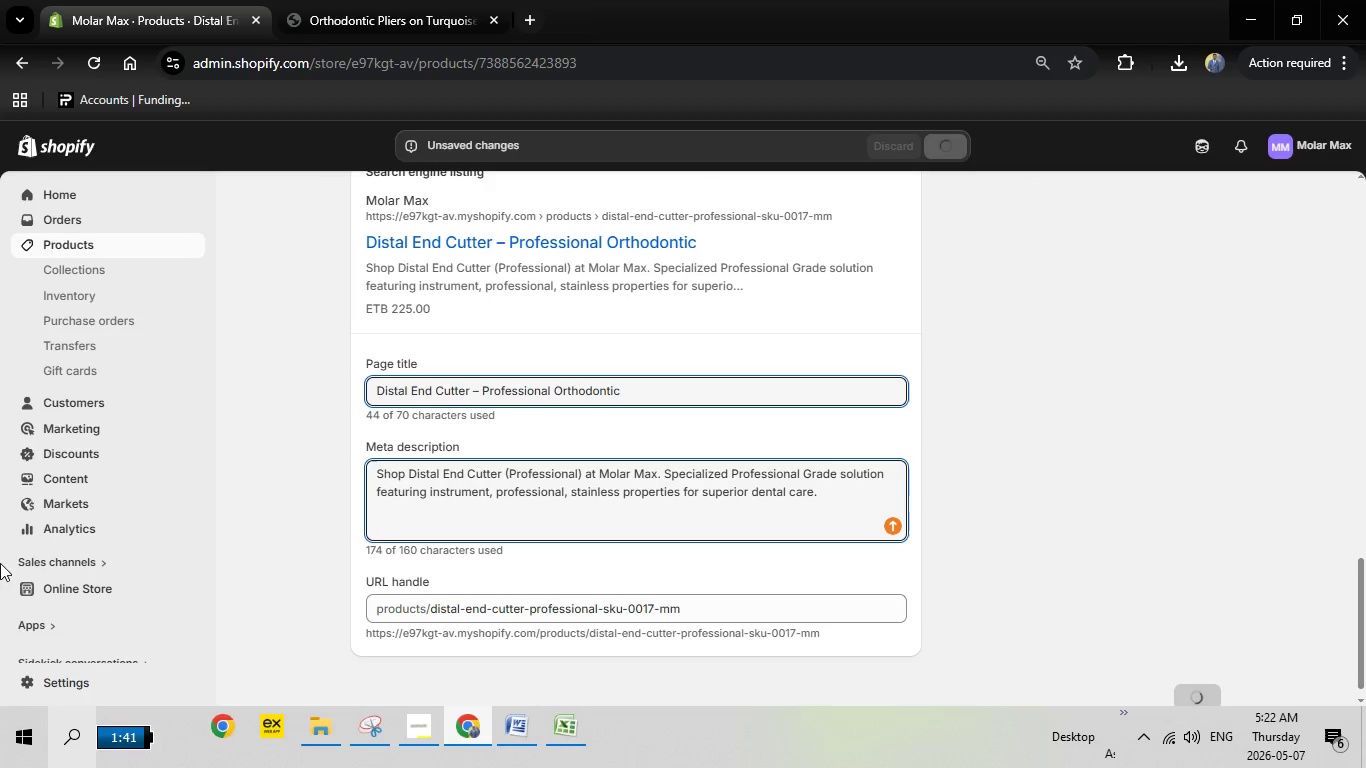 
wait(14.14)
 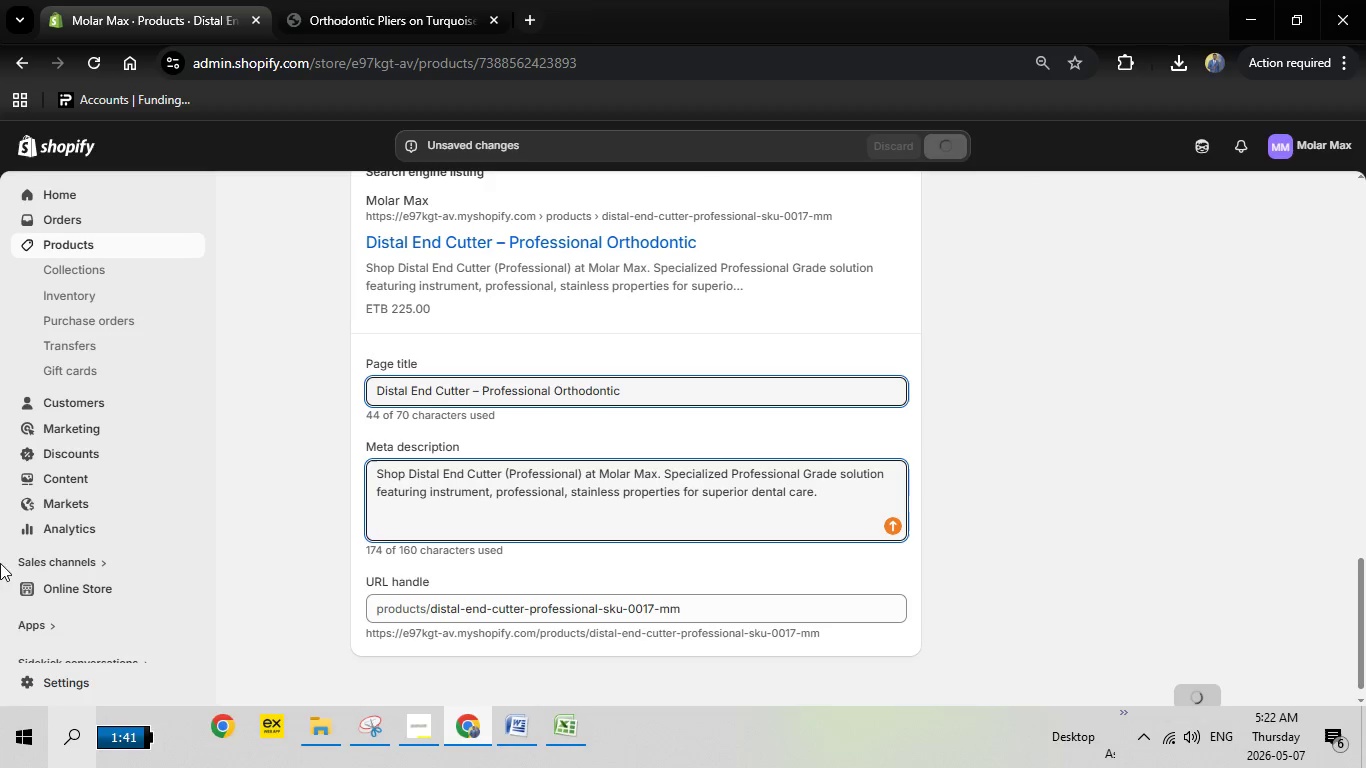 
left_click([570, 735])
 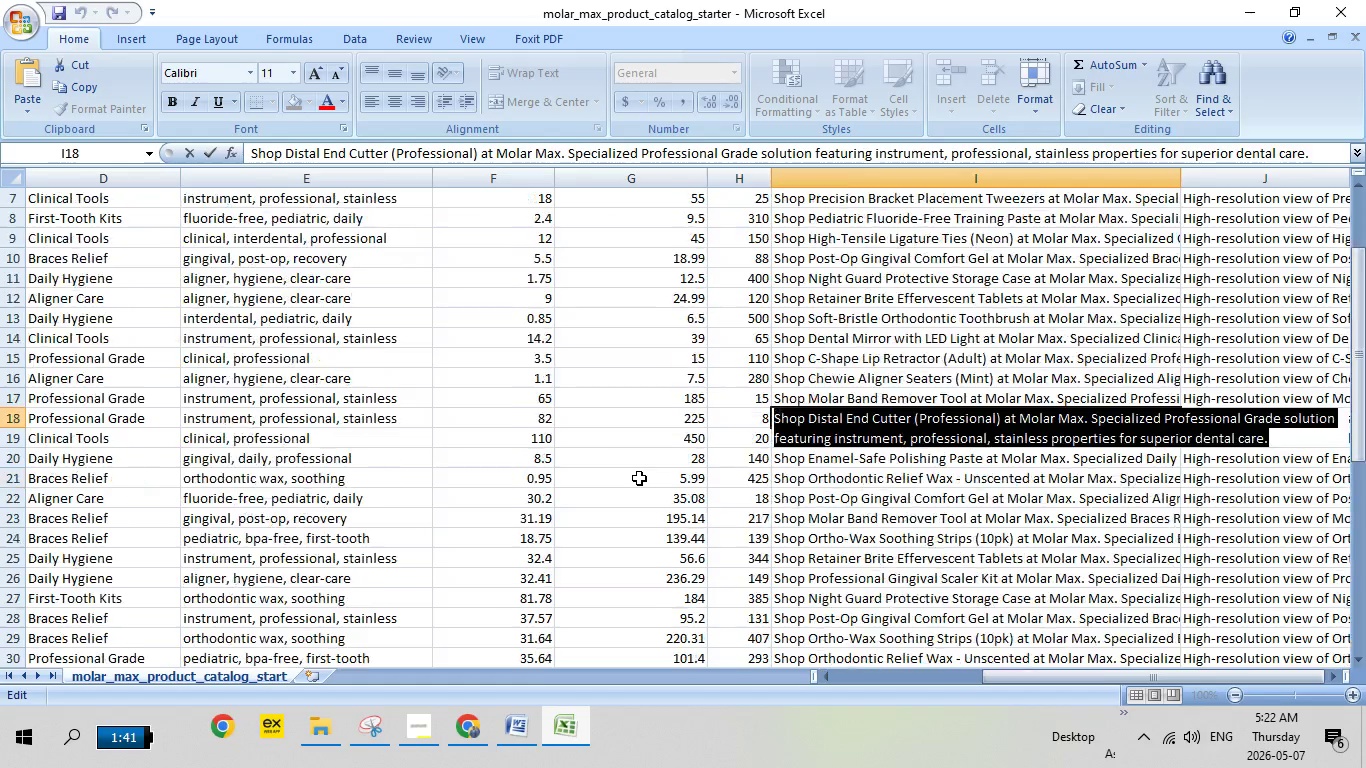 
scroll: coordinate [639, 478], scroll_direction: down, amount: 3.0
 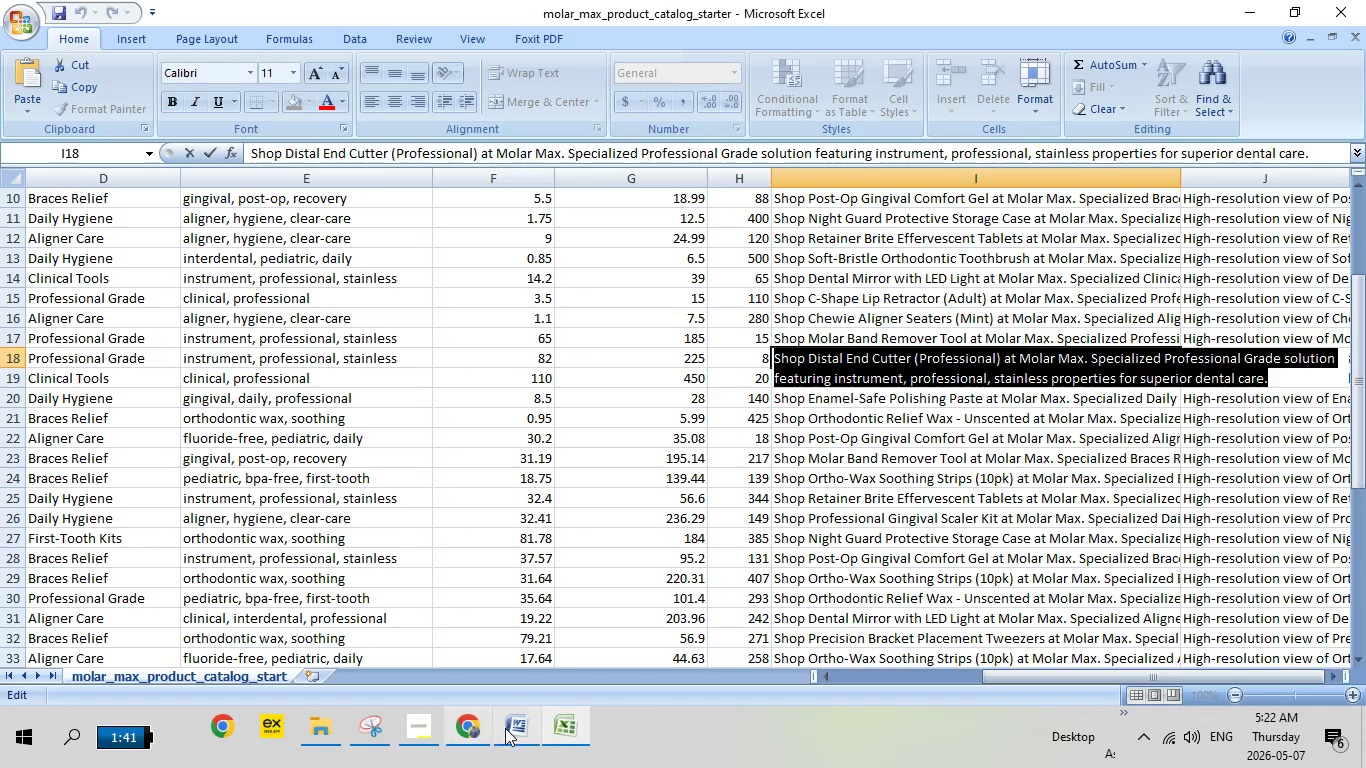 
left_click([513, 731])
 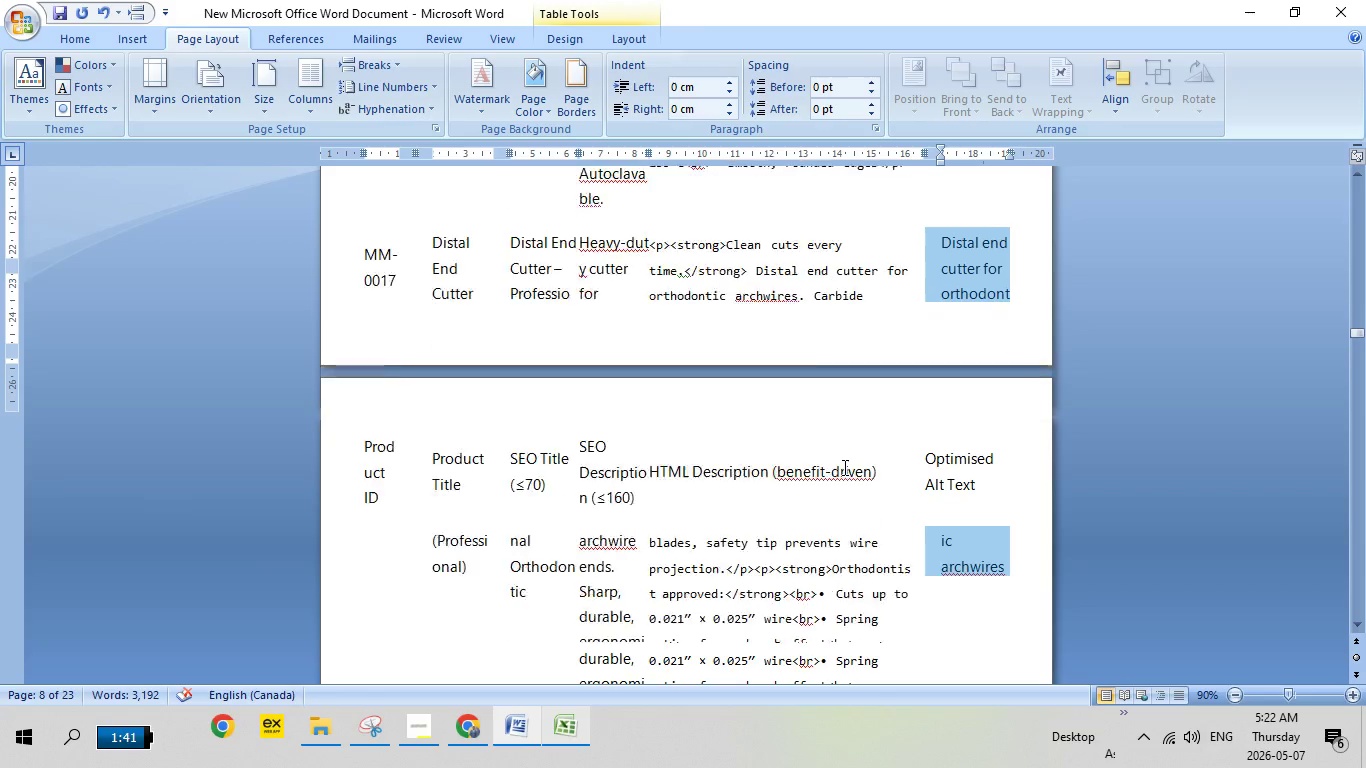 
scroll: coordinate [854, 440], scroll_direction: down, amount: 12.0
 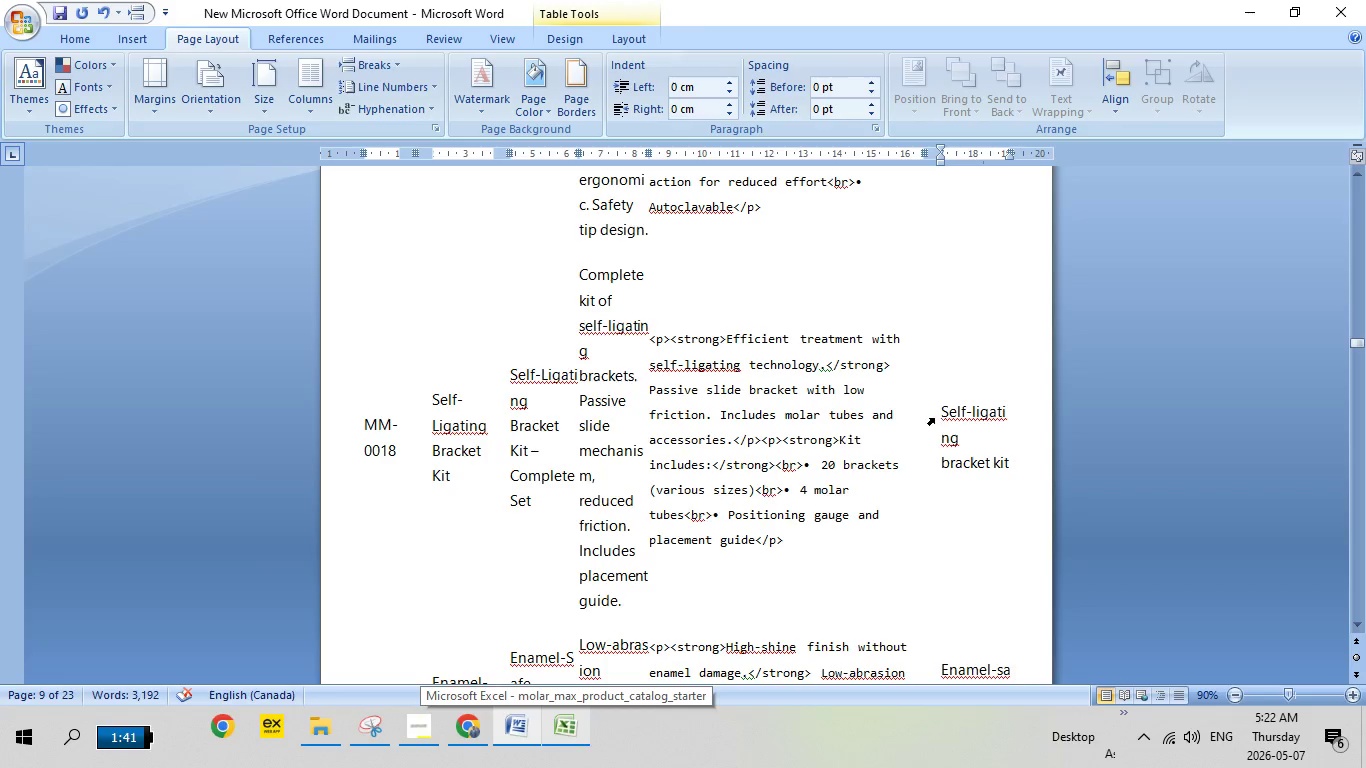 
left_click([934, 418])
 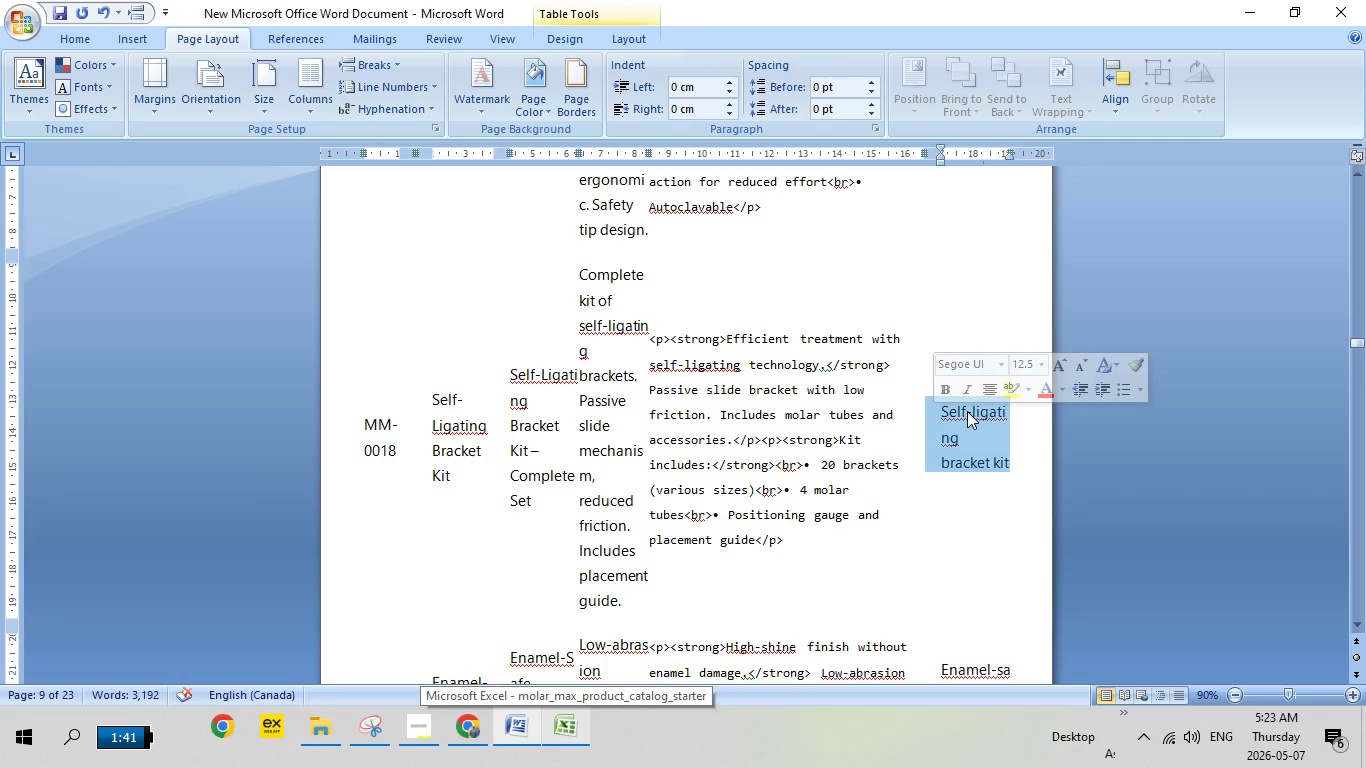 
right_click([967, 411])
 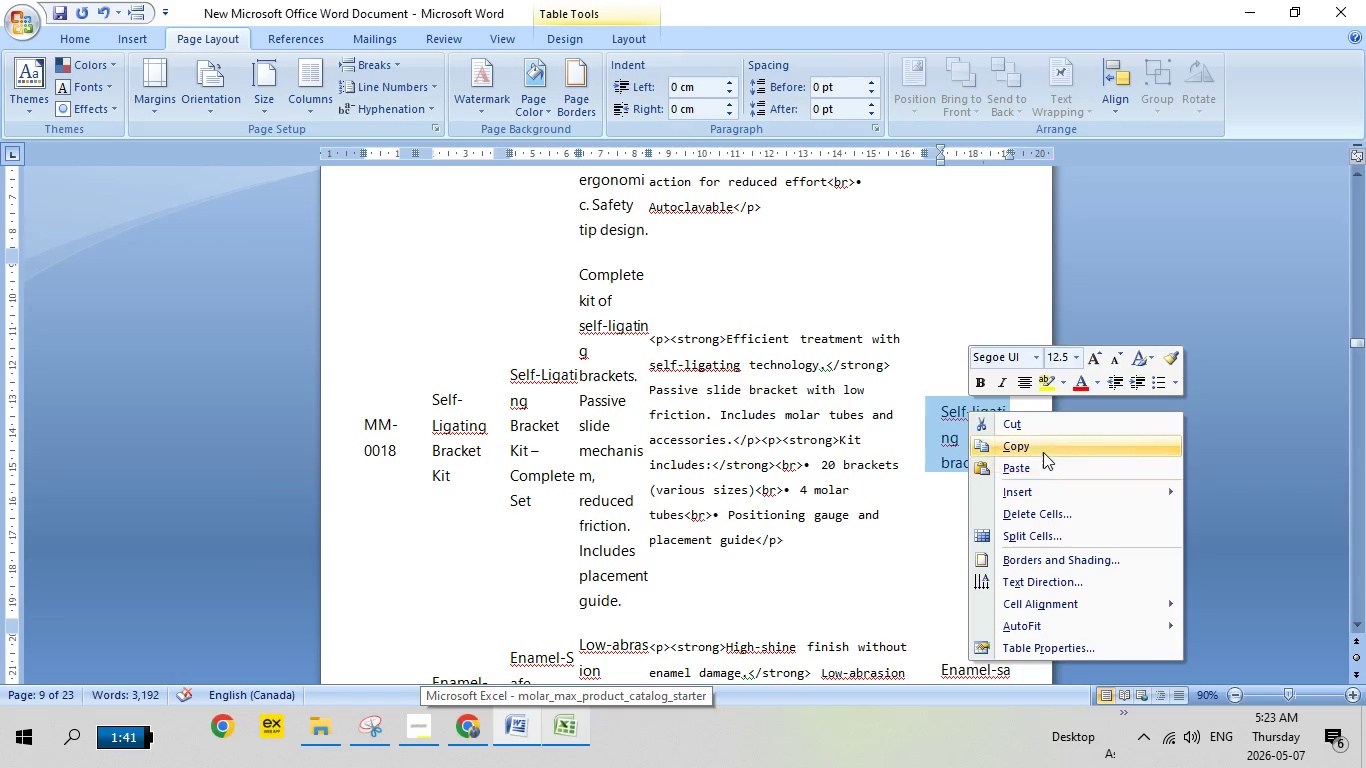 
left_click([1038, 449])
 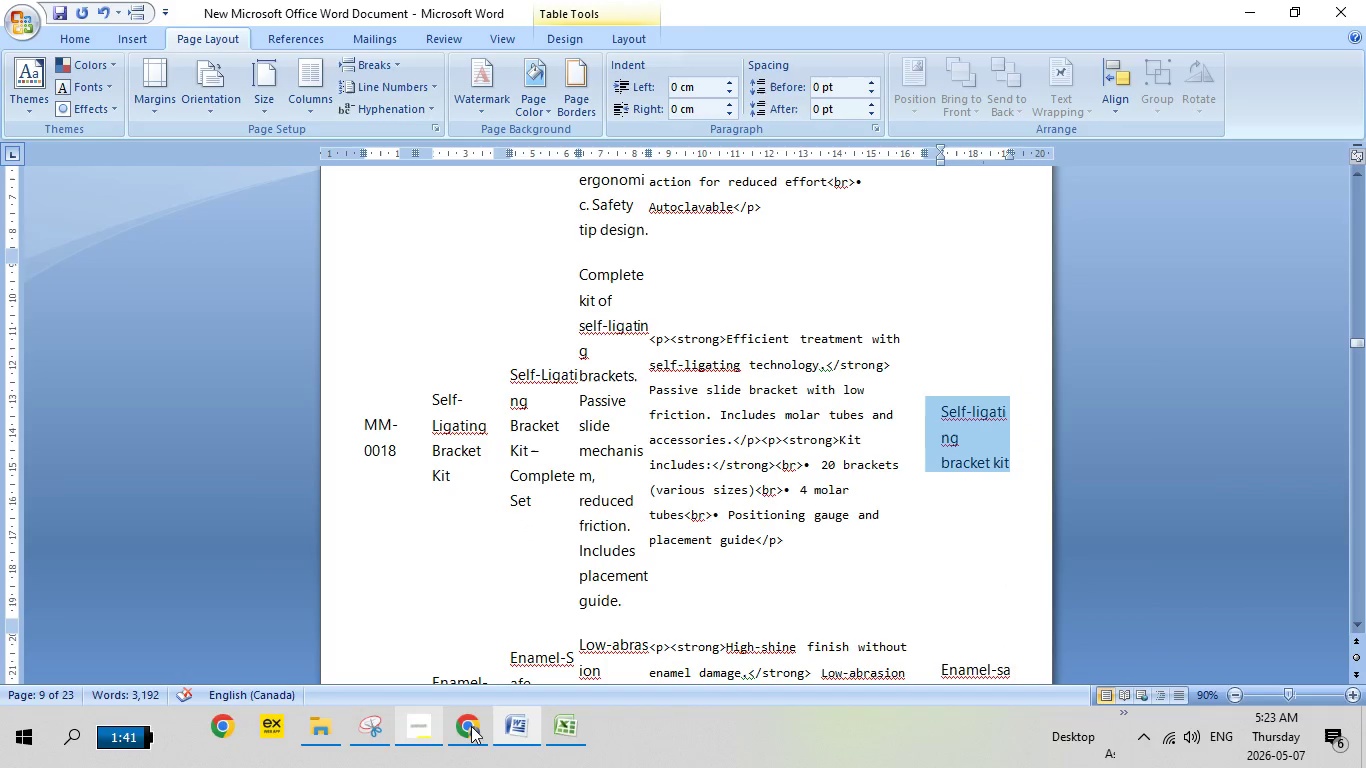 
left_click([472, 726])
 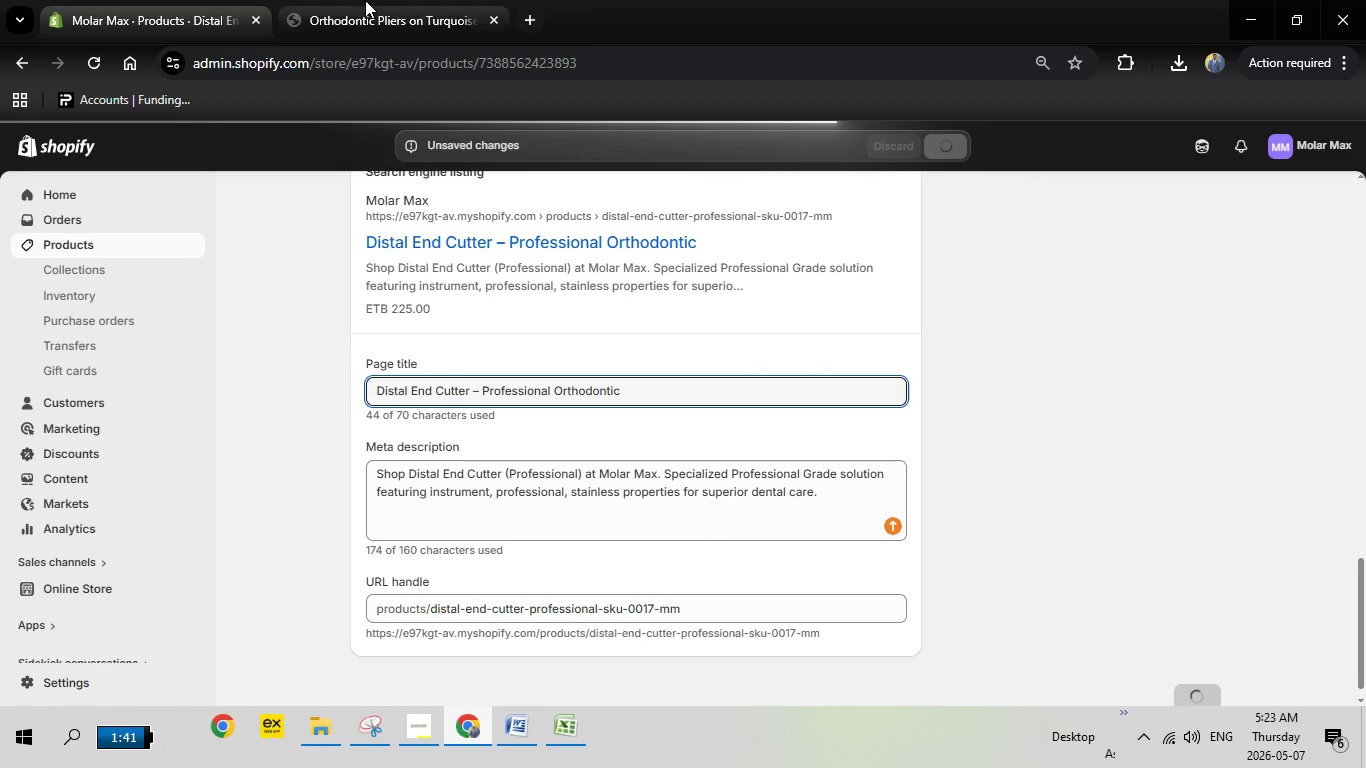 
left_click([365, 0])
 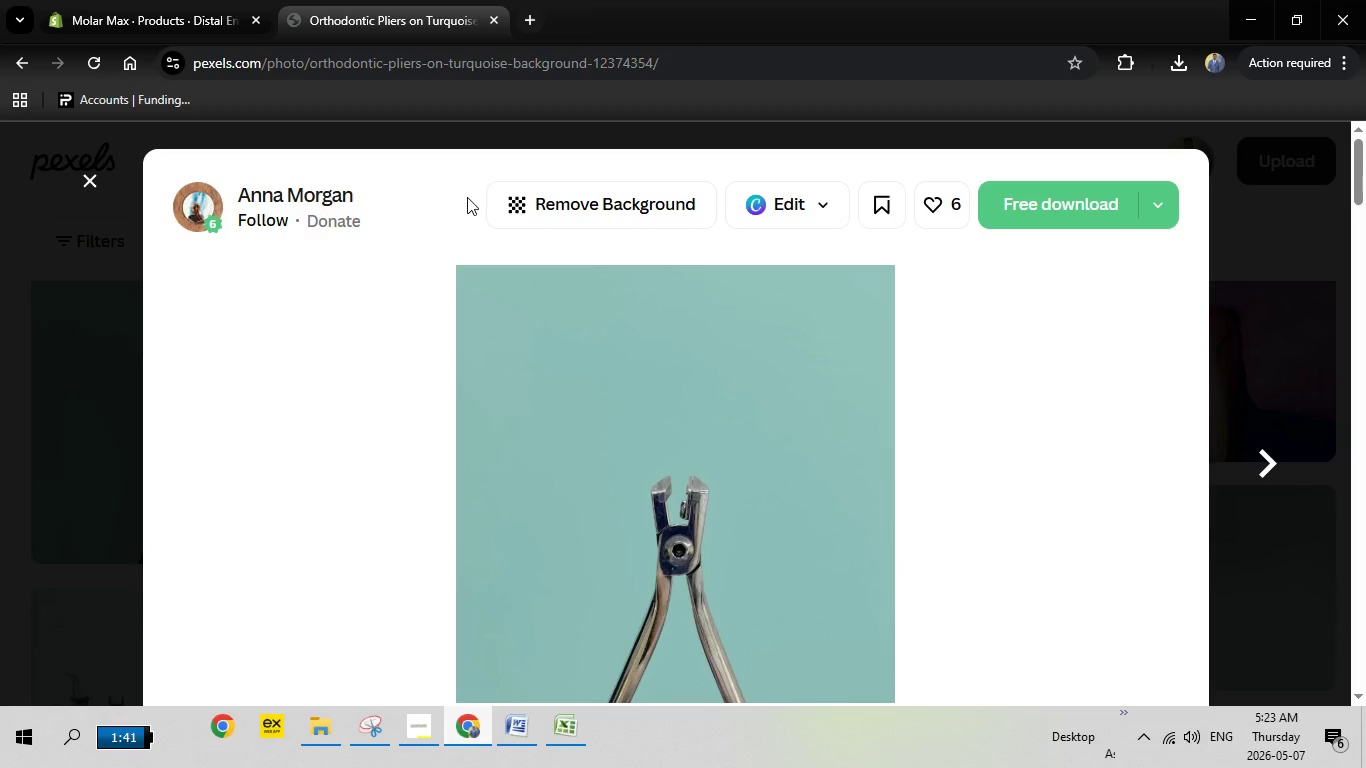 
key(Escape)
 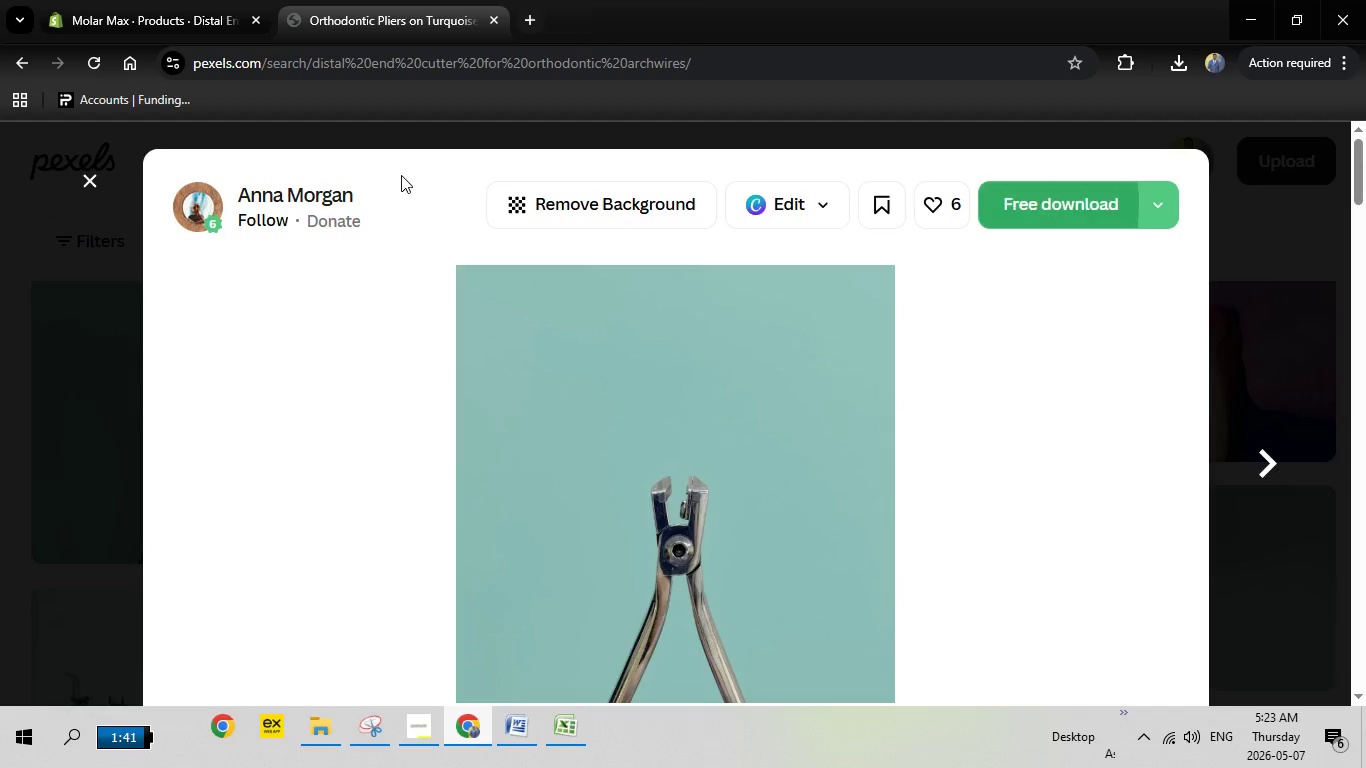 
key(Escape)
 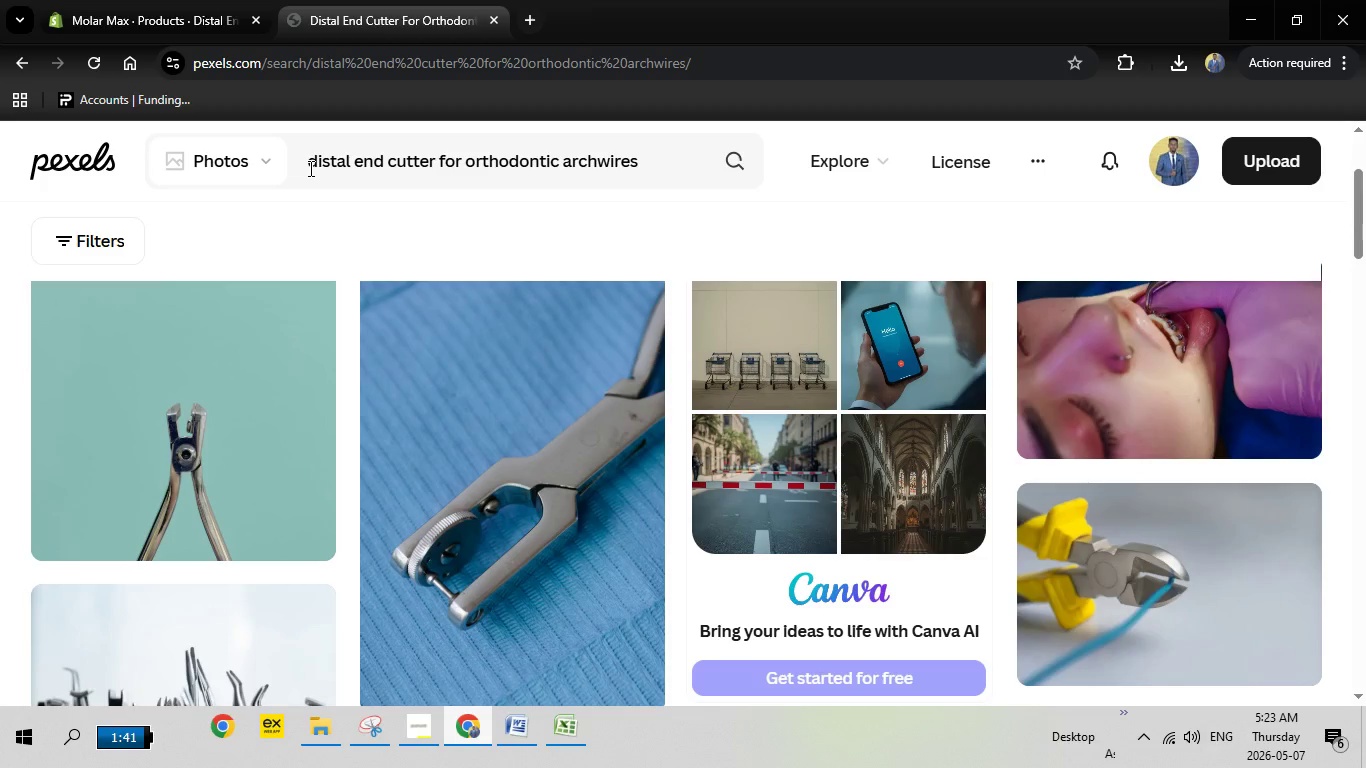 
left_click_drag(start_coordinate=[309, 168], to_coordinate=[735, 180])
 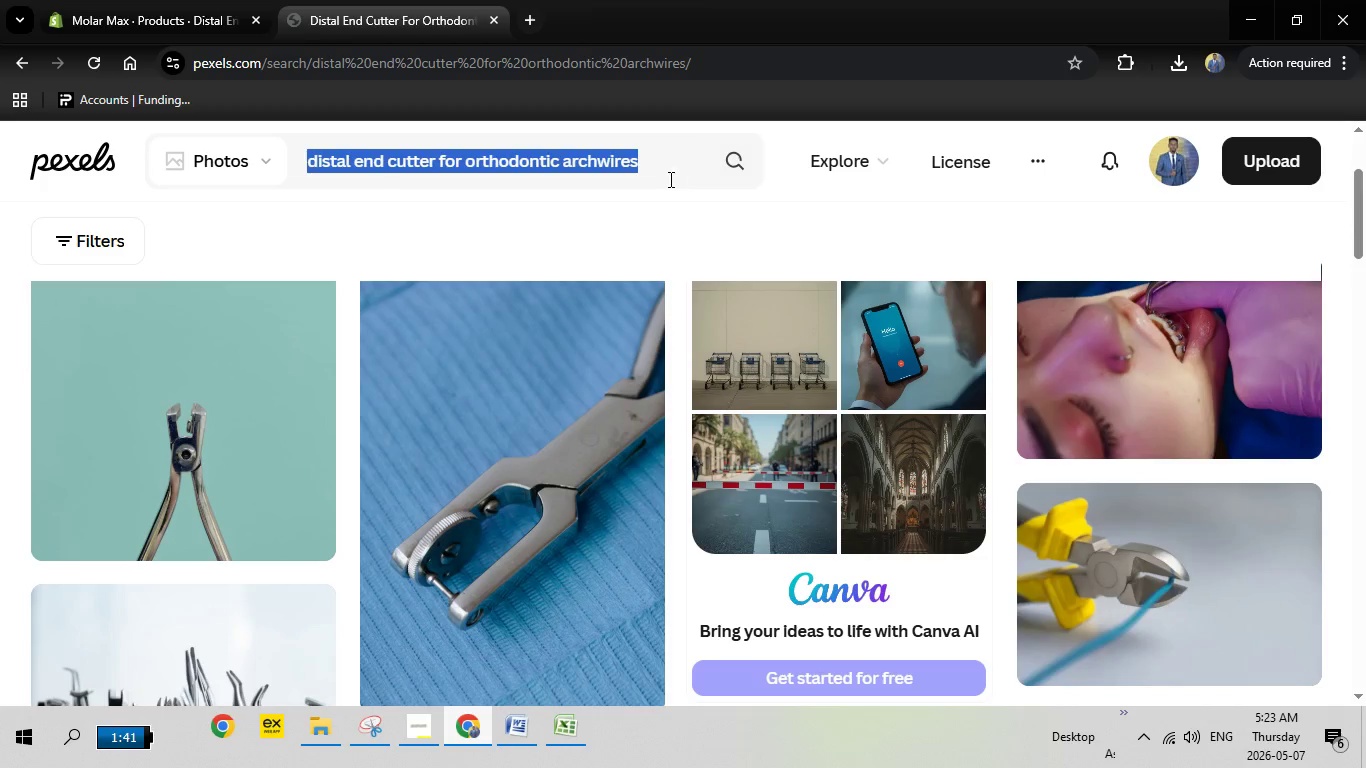 
key(Backspace)
 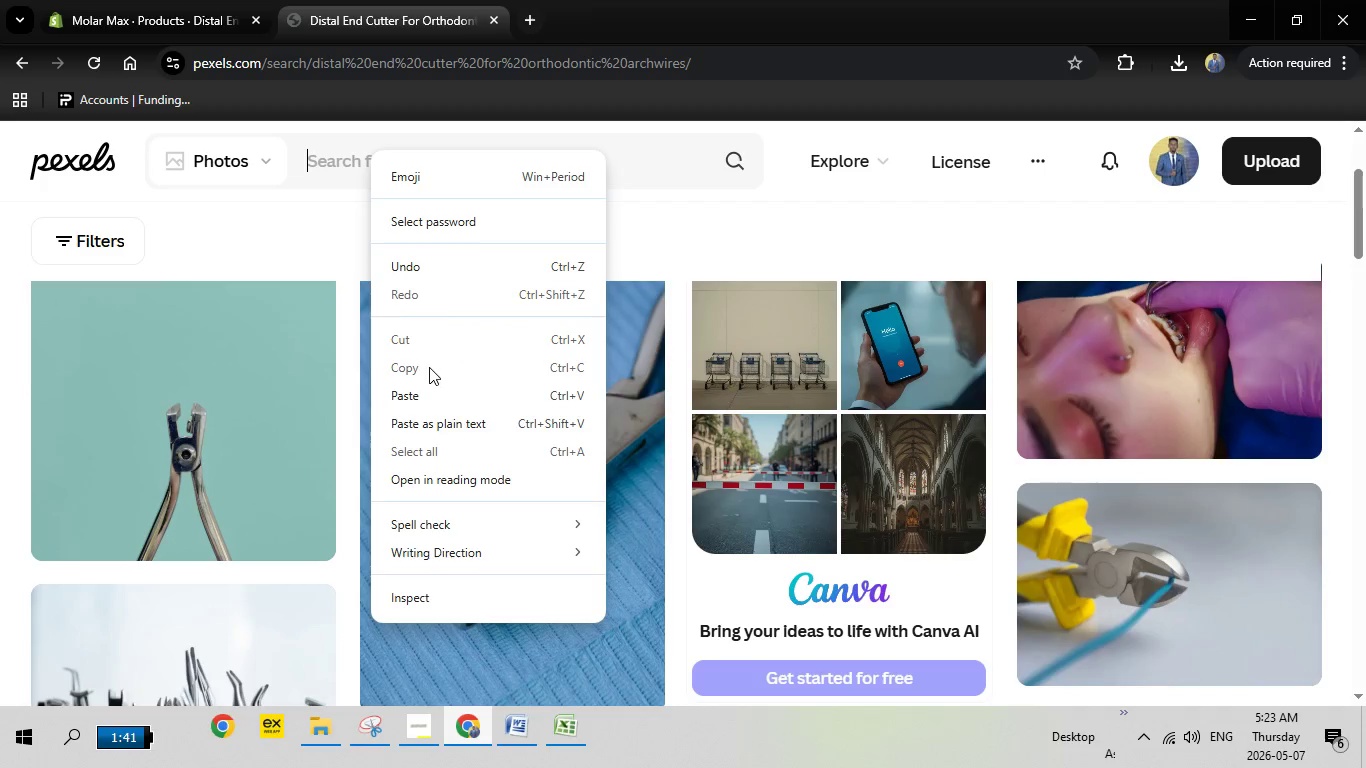 
left_click([422, 390])
 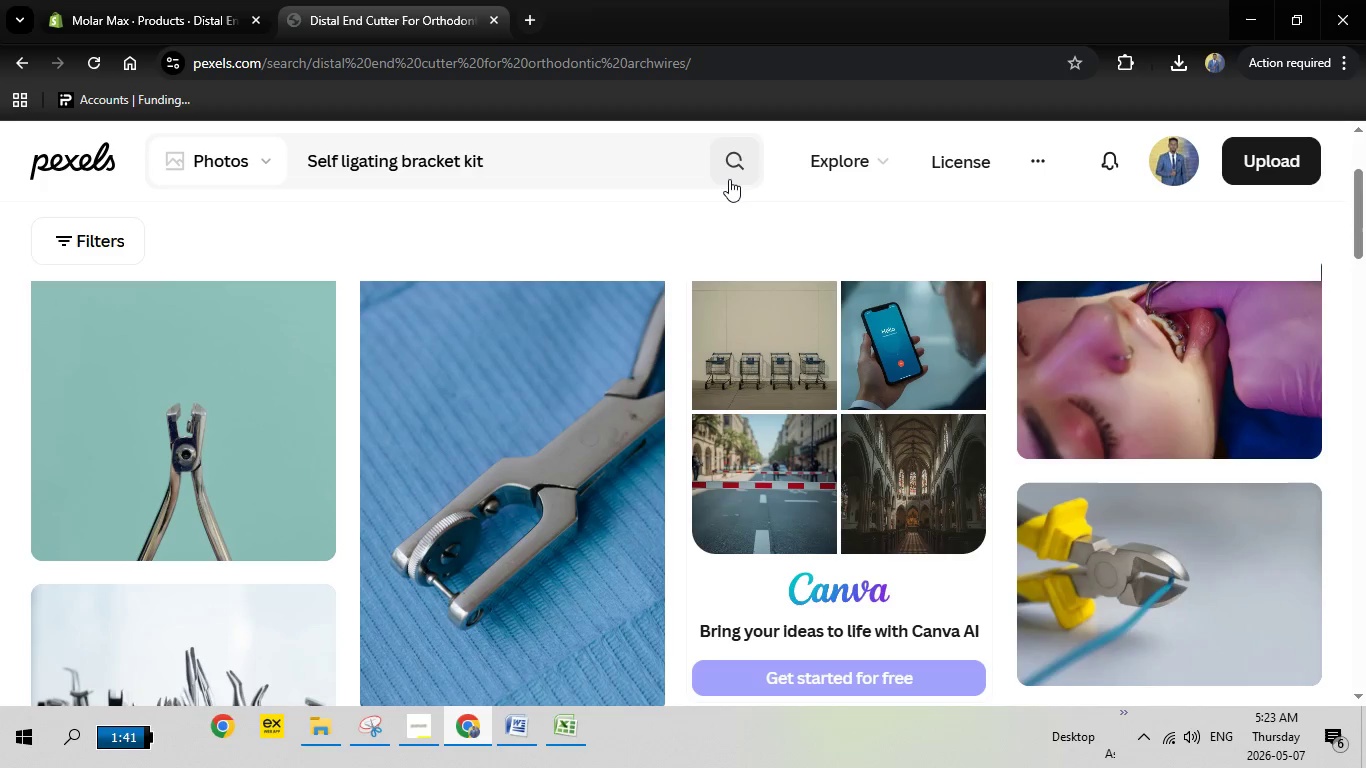 
left_click([730, 178])
 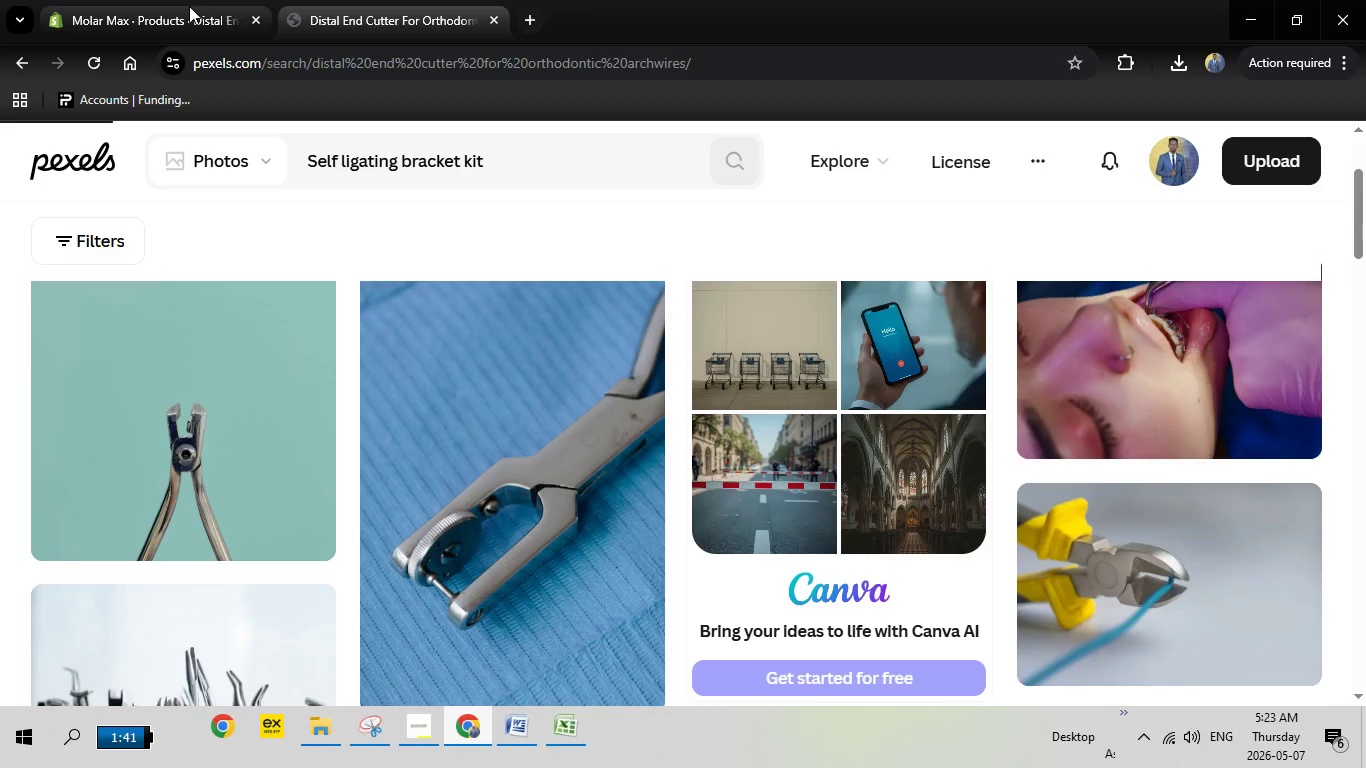 
left_click([189, 6])
 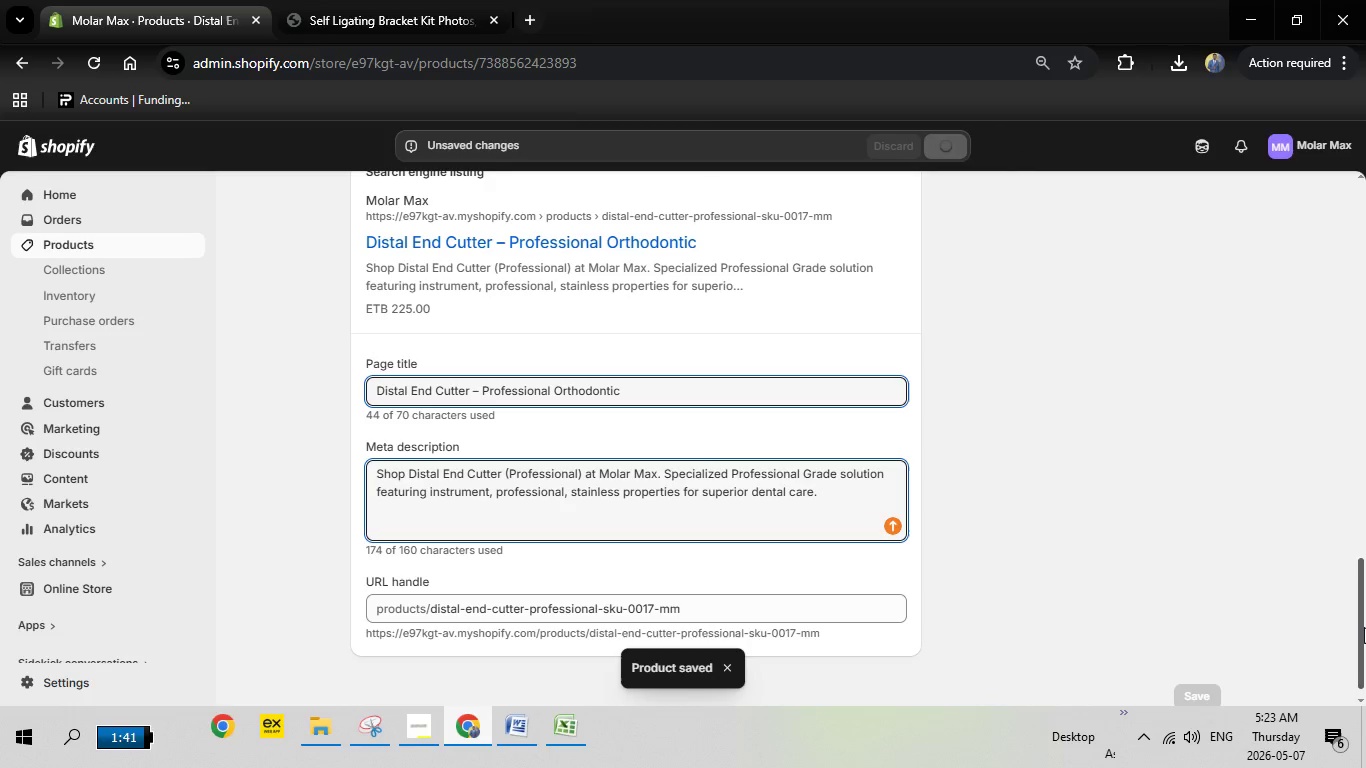 
wait(5.98)
 